 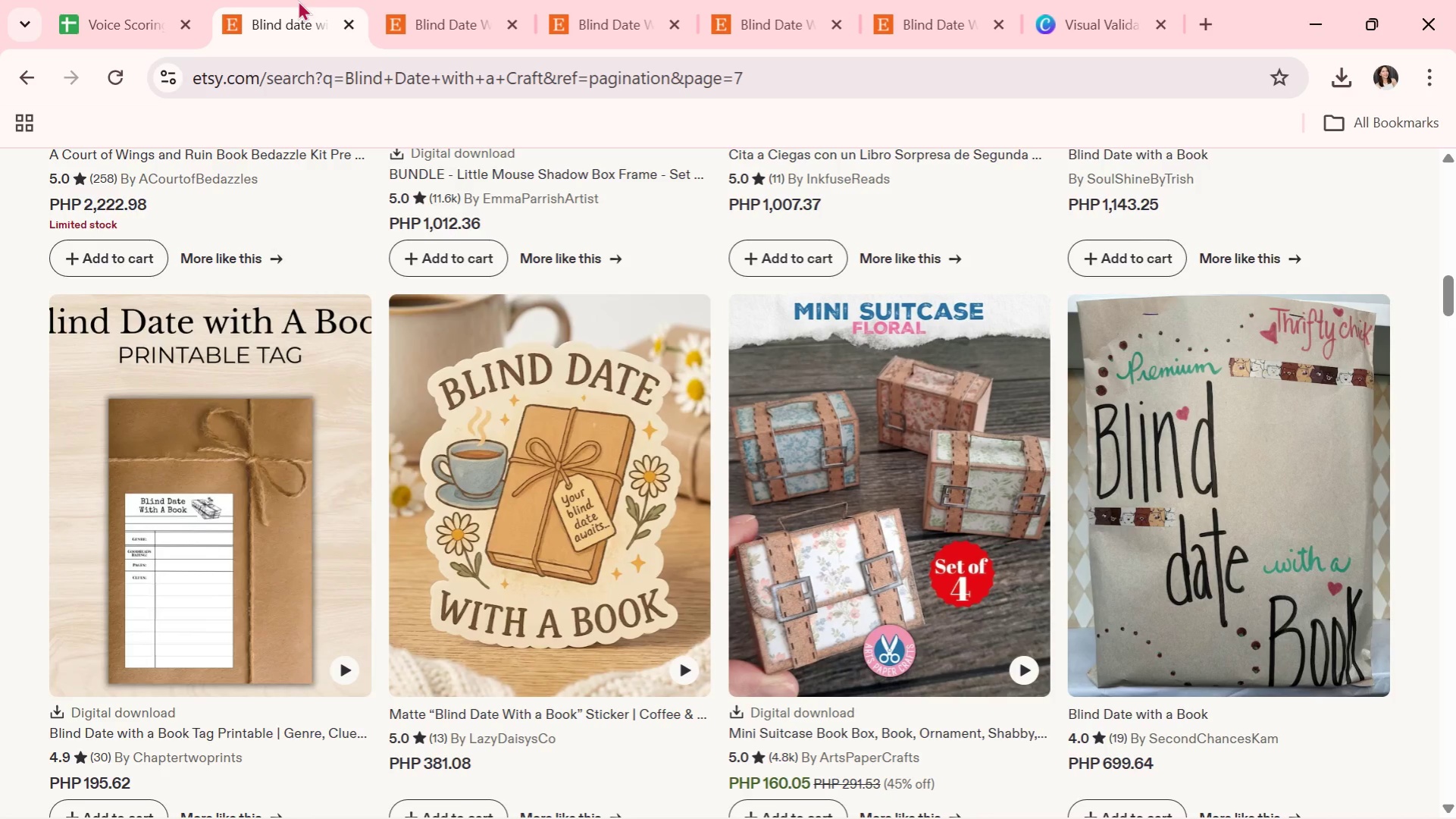 
scroll: coordinate [577, 578], scroll_direction: down, amount: 9.0
 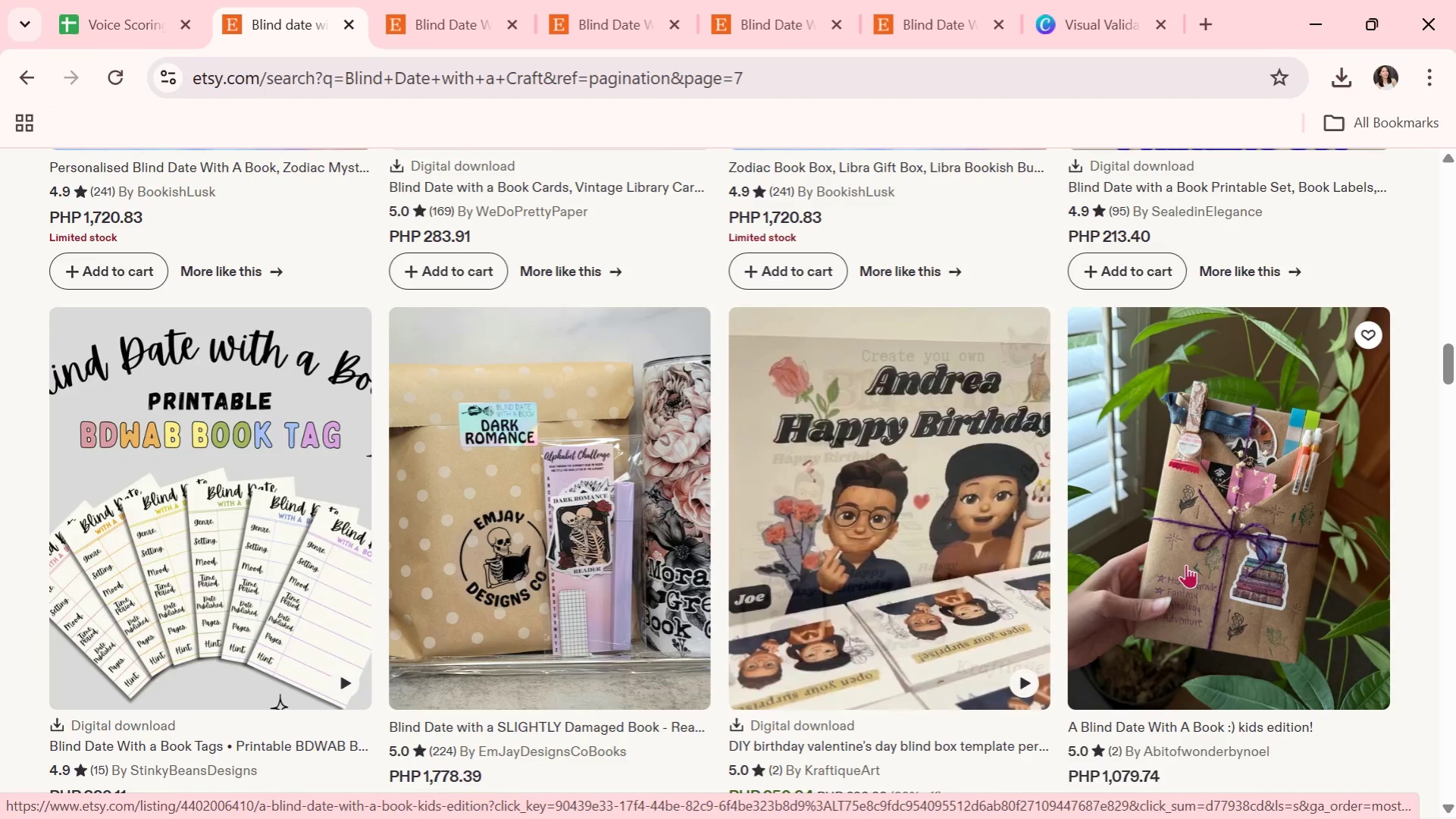 
scroll: coordinate [1013, 719], scroll_direction: down, amount: 4.0
 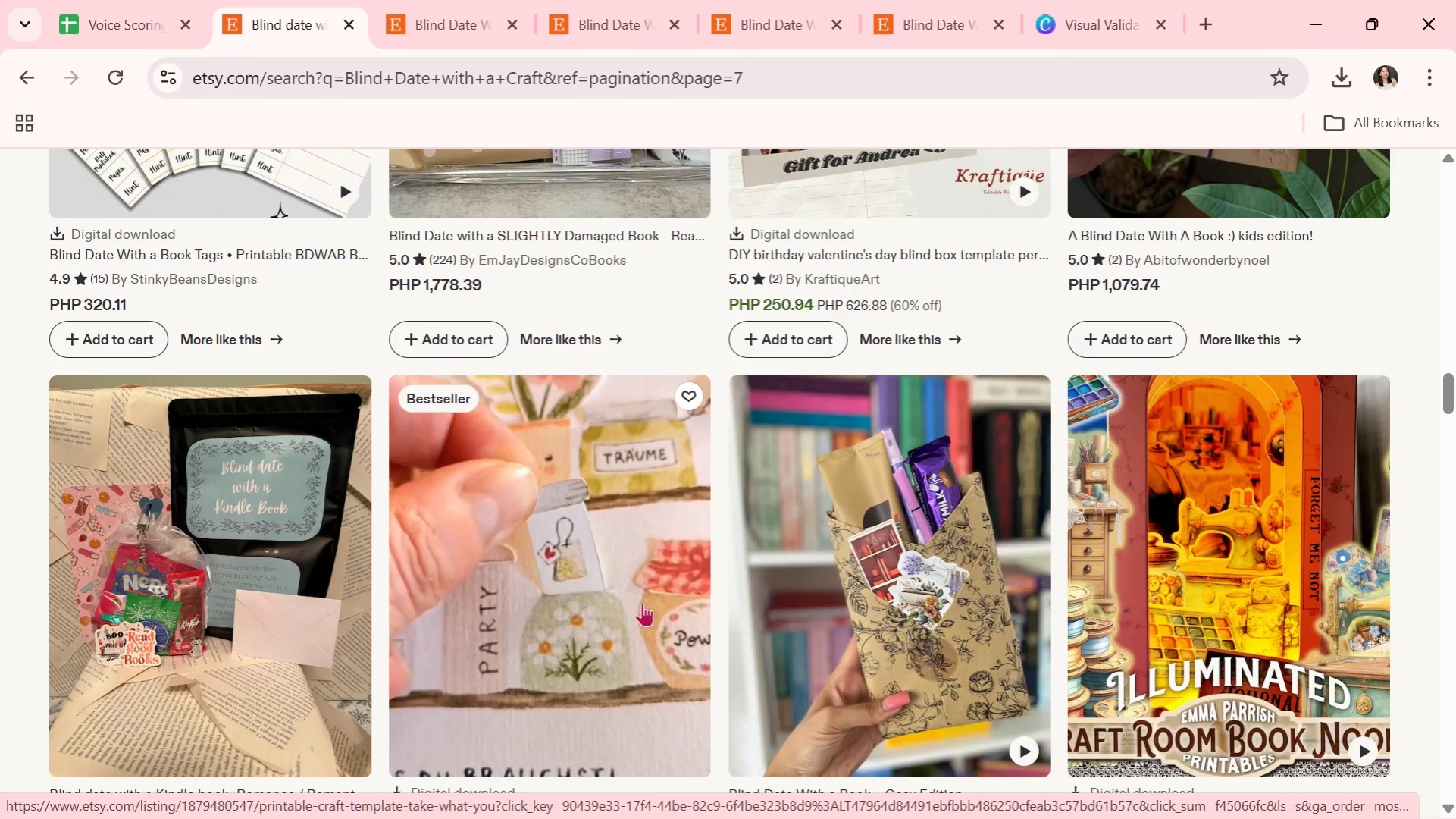 
left_click([1005, 628])
 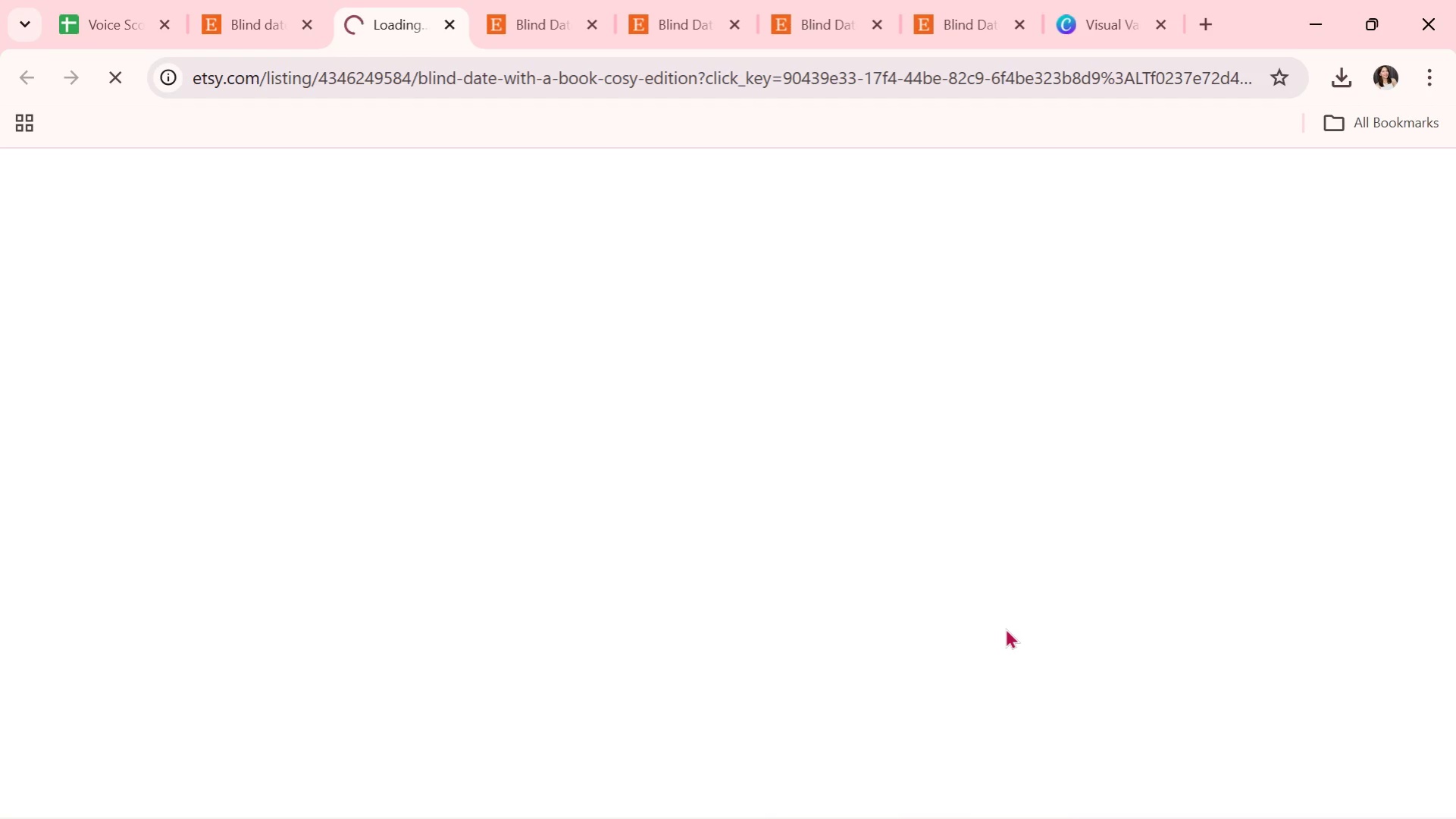 
scroll: coordinate [1005, 628], scroll_direction: down, amount: 1.0
 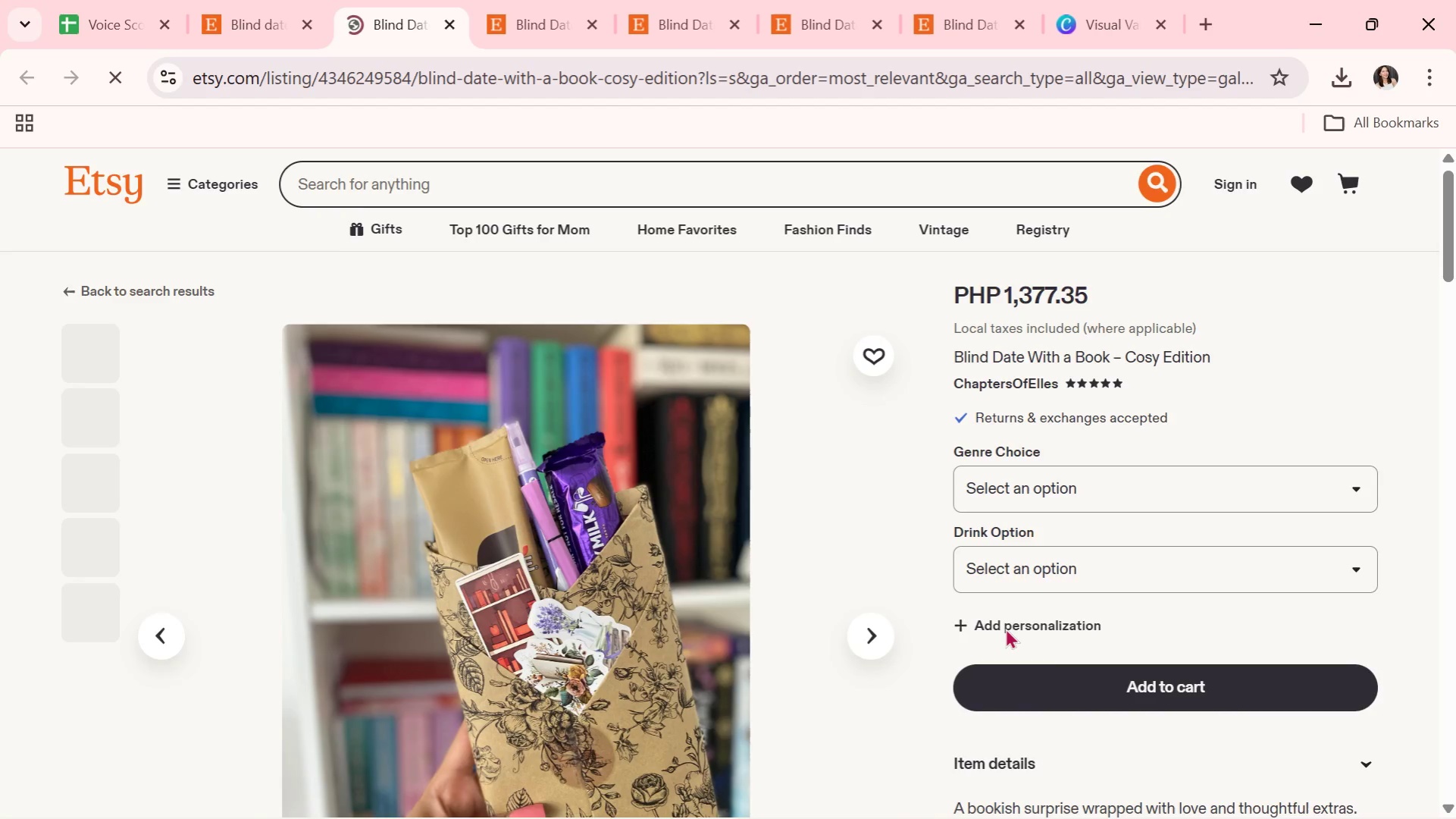 
scroll: coordinate [1005, 628], scroll_direction: none, amount: 0.0
 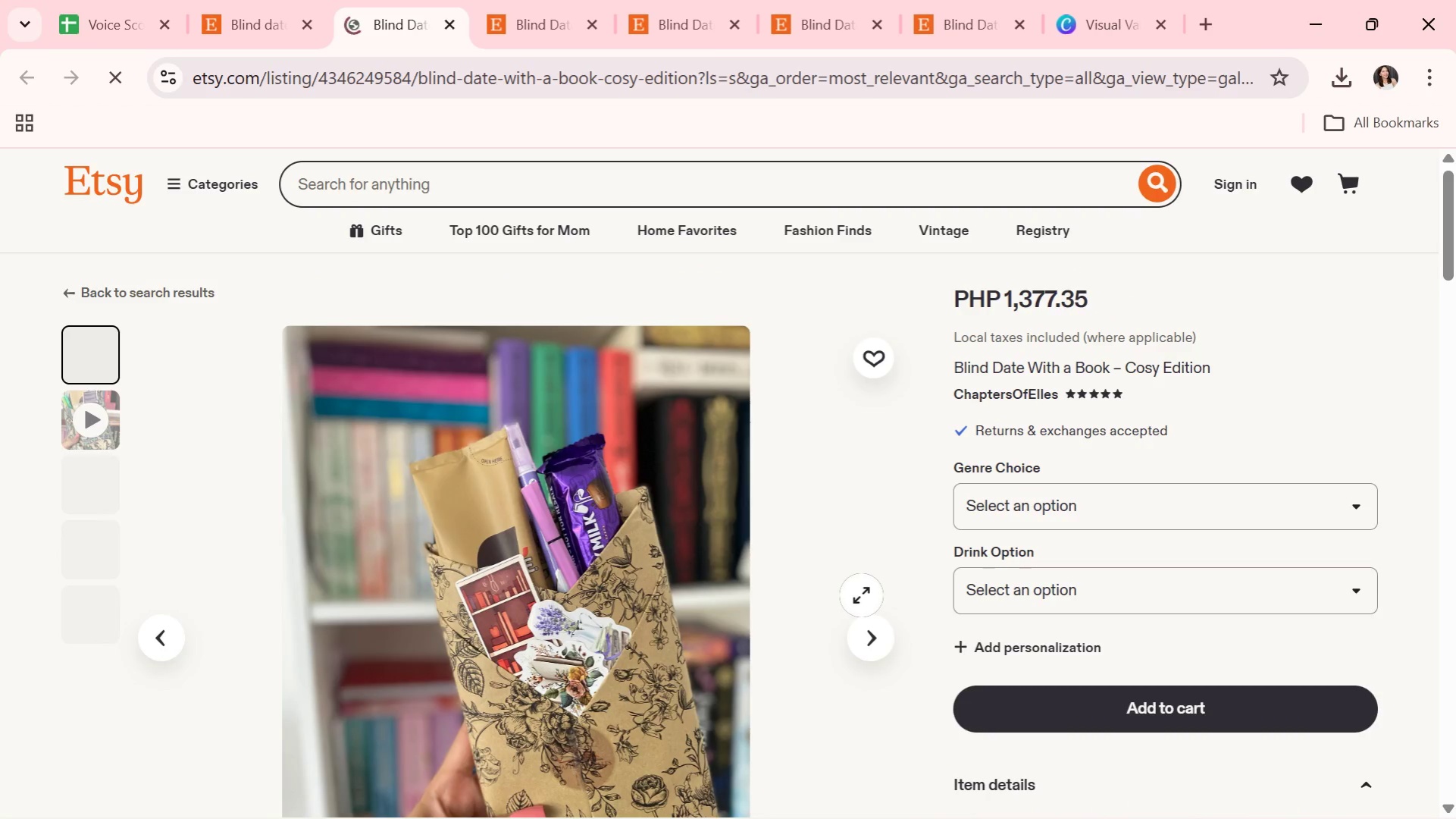 
scroll: coordinate [861, 595], scroll_direction: down, amount: 1.0
 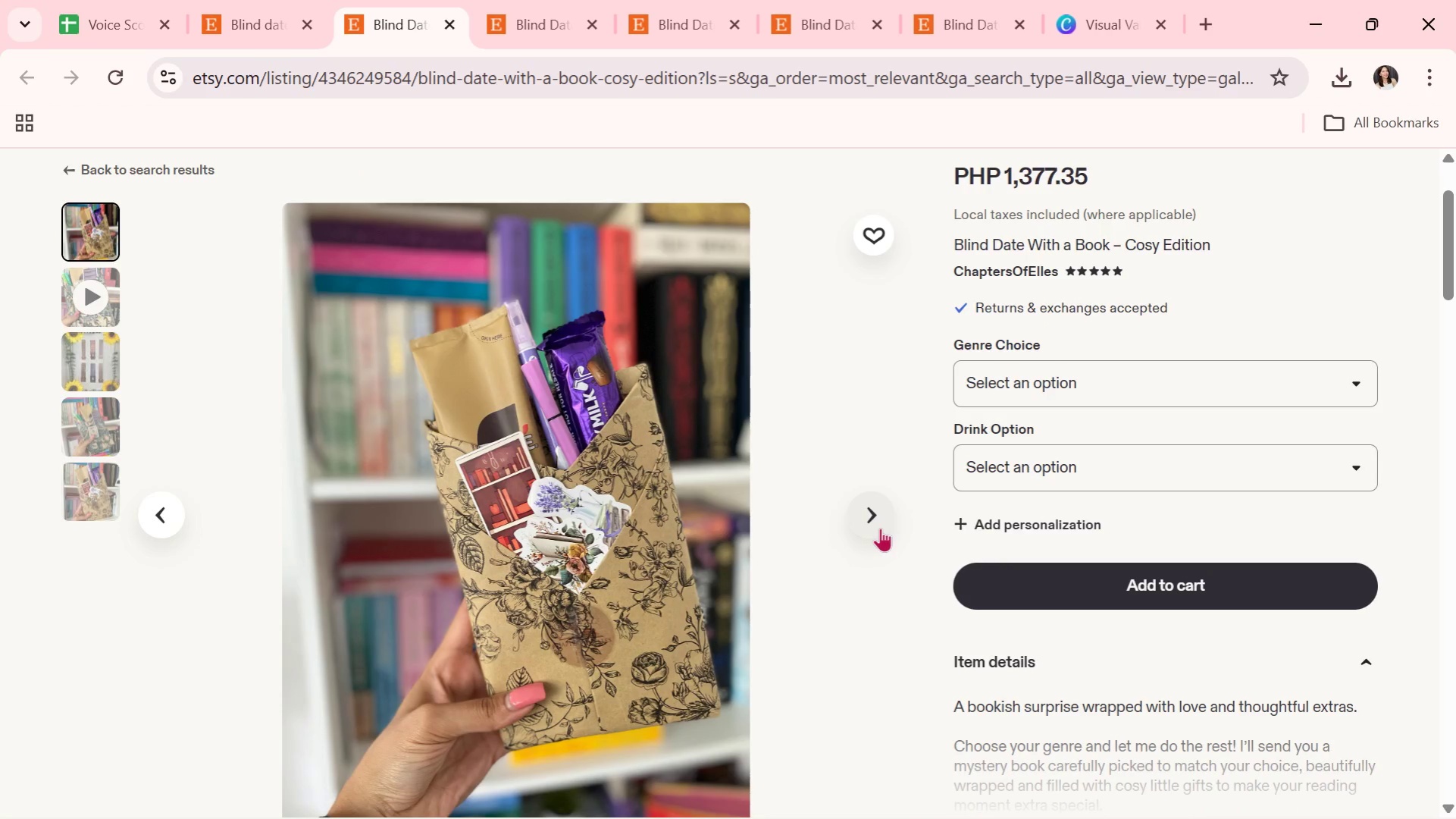 
wait(5.66)
 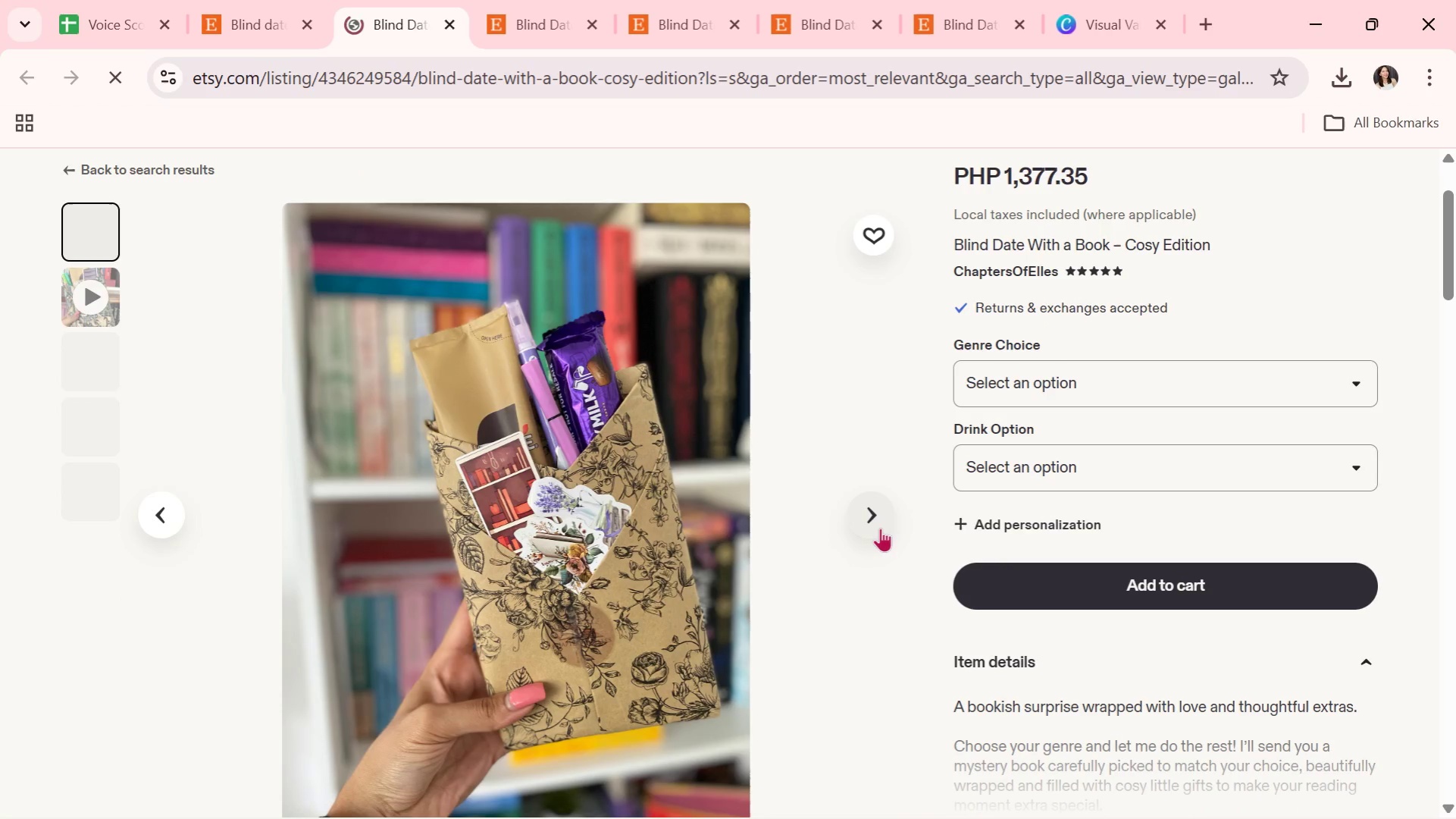 
left_click([868, 516])
 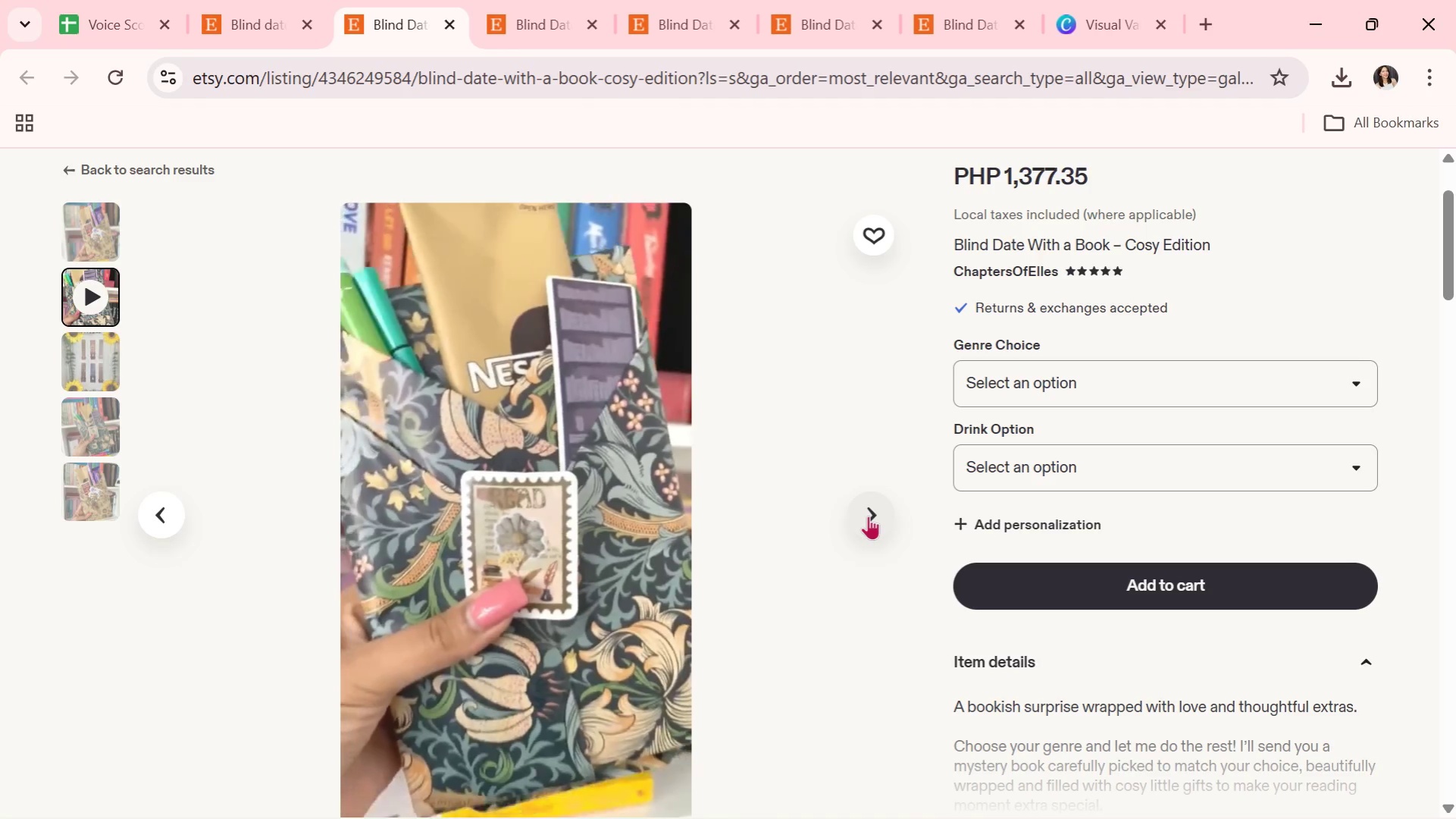 
wait(9.12)
 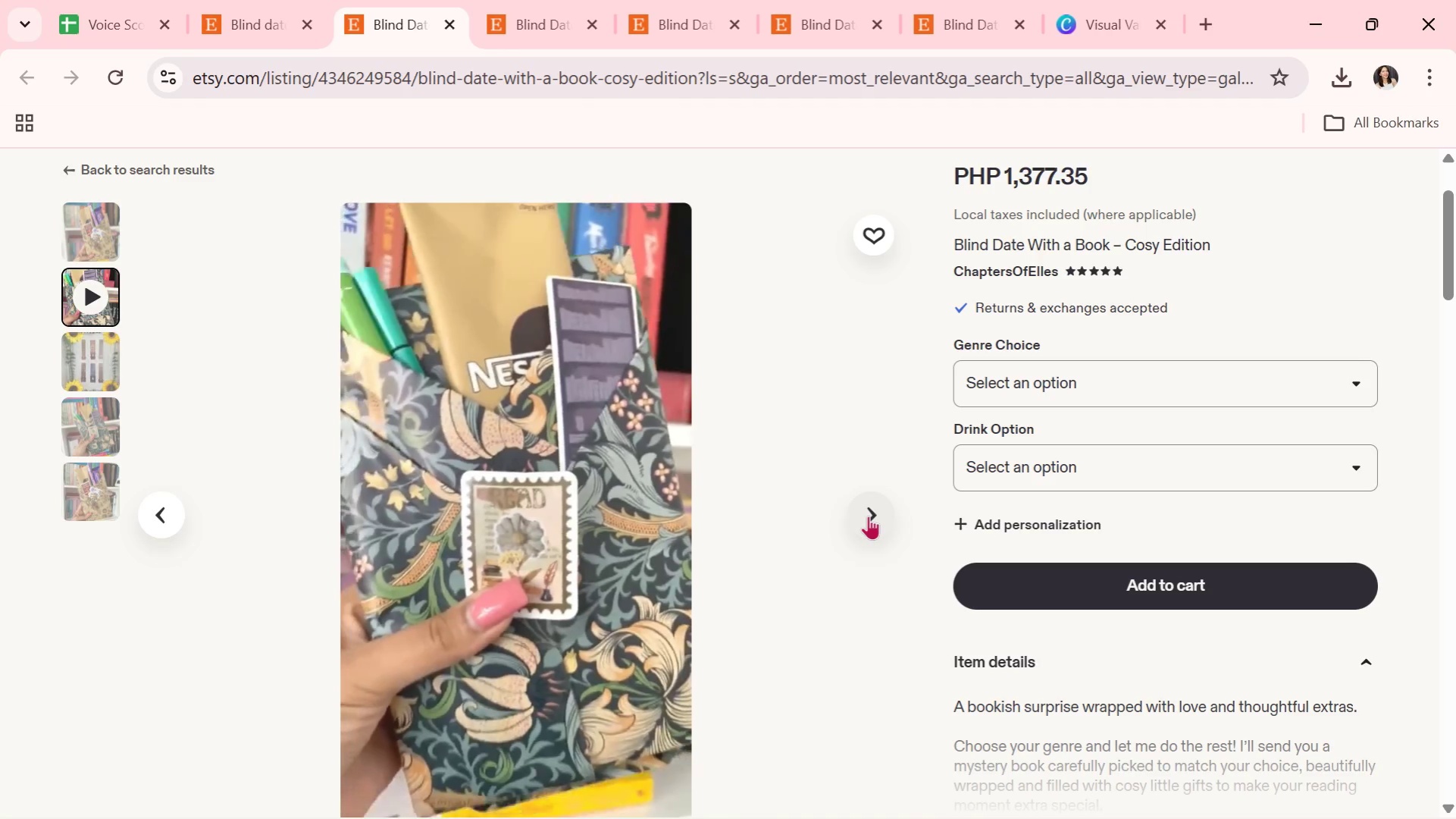 
left_click([868, 516])
 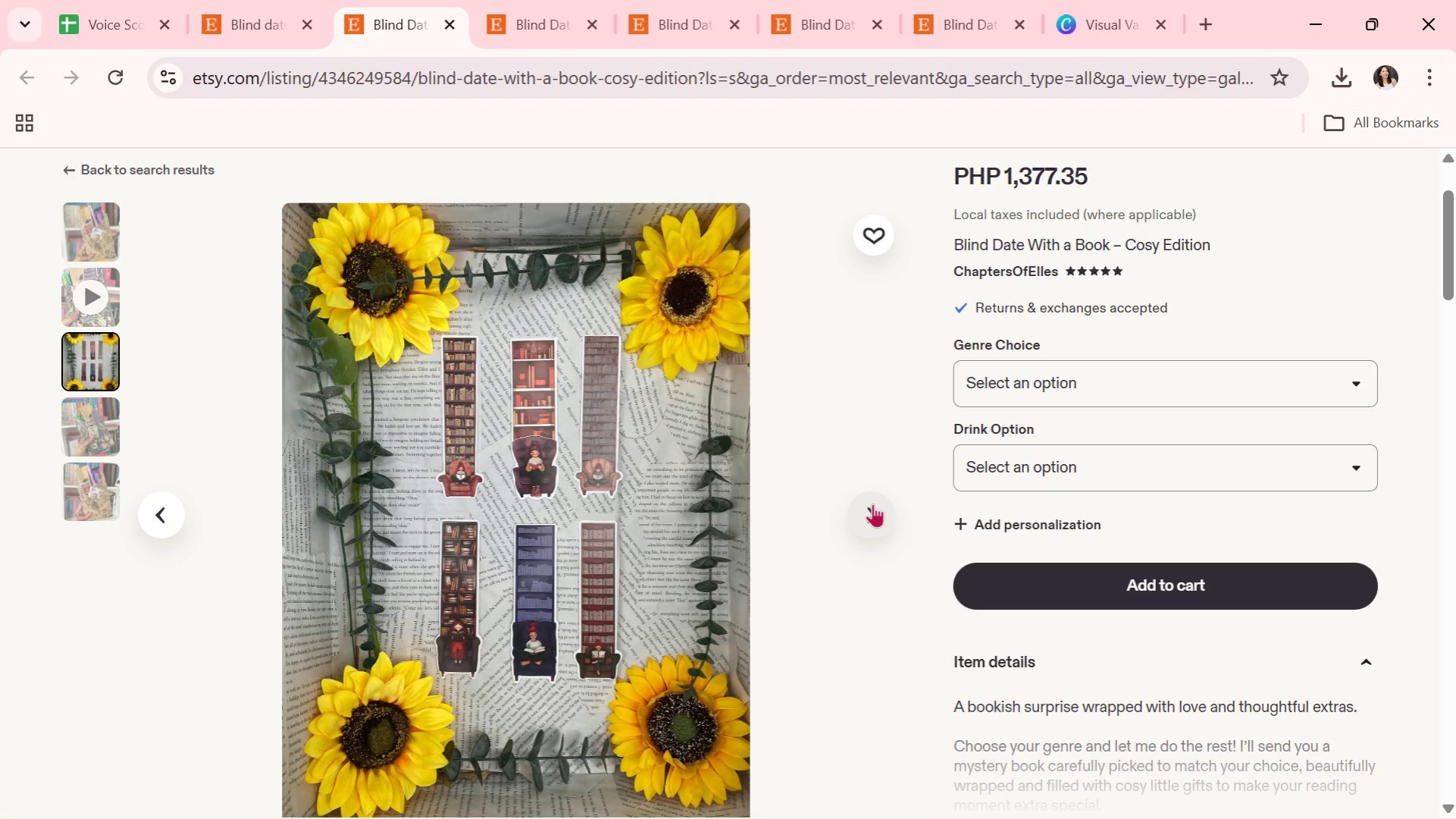 
wait(11.62)
 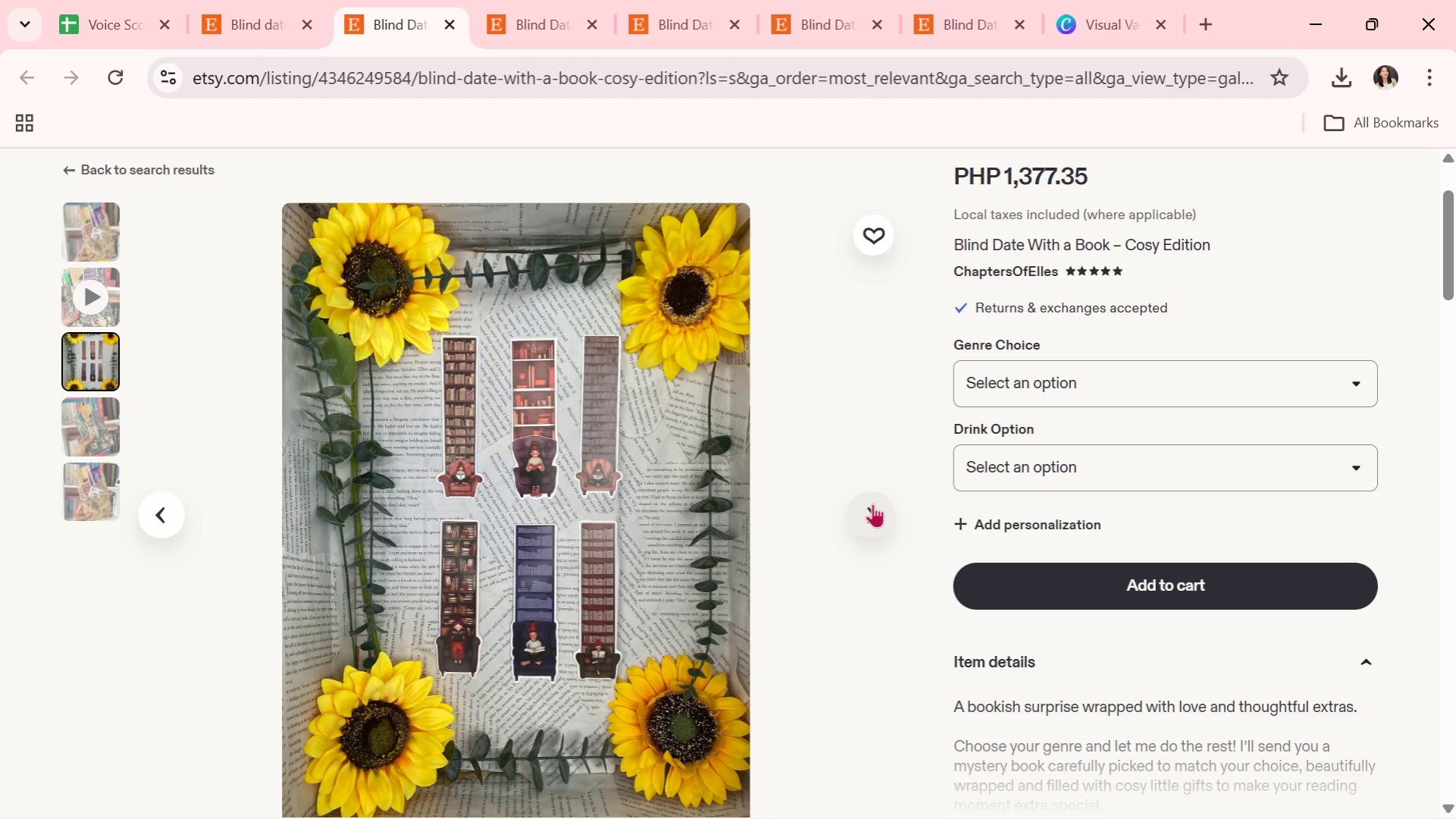 
left_click([872, 504])
 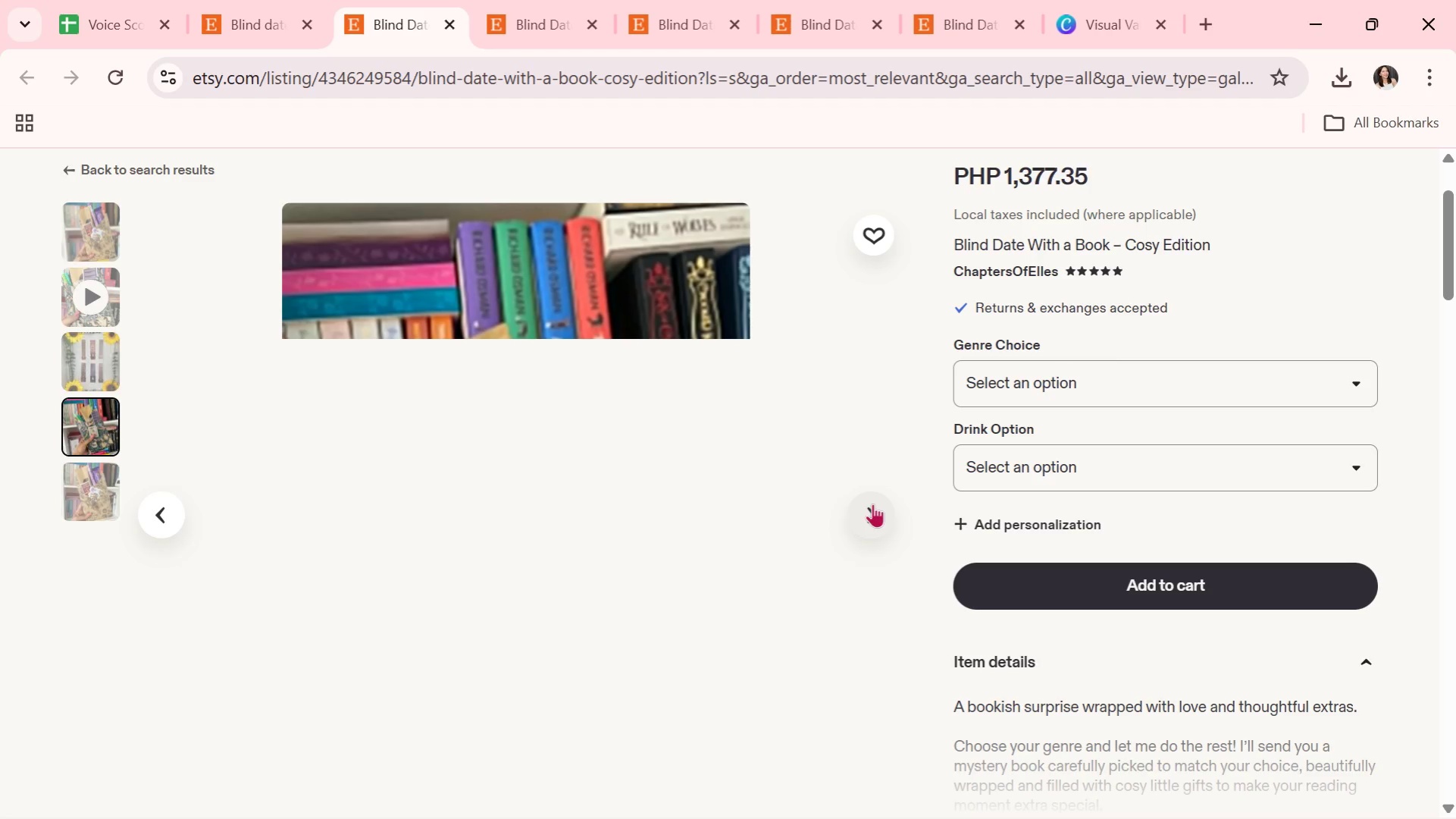 
wait(5.56)
 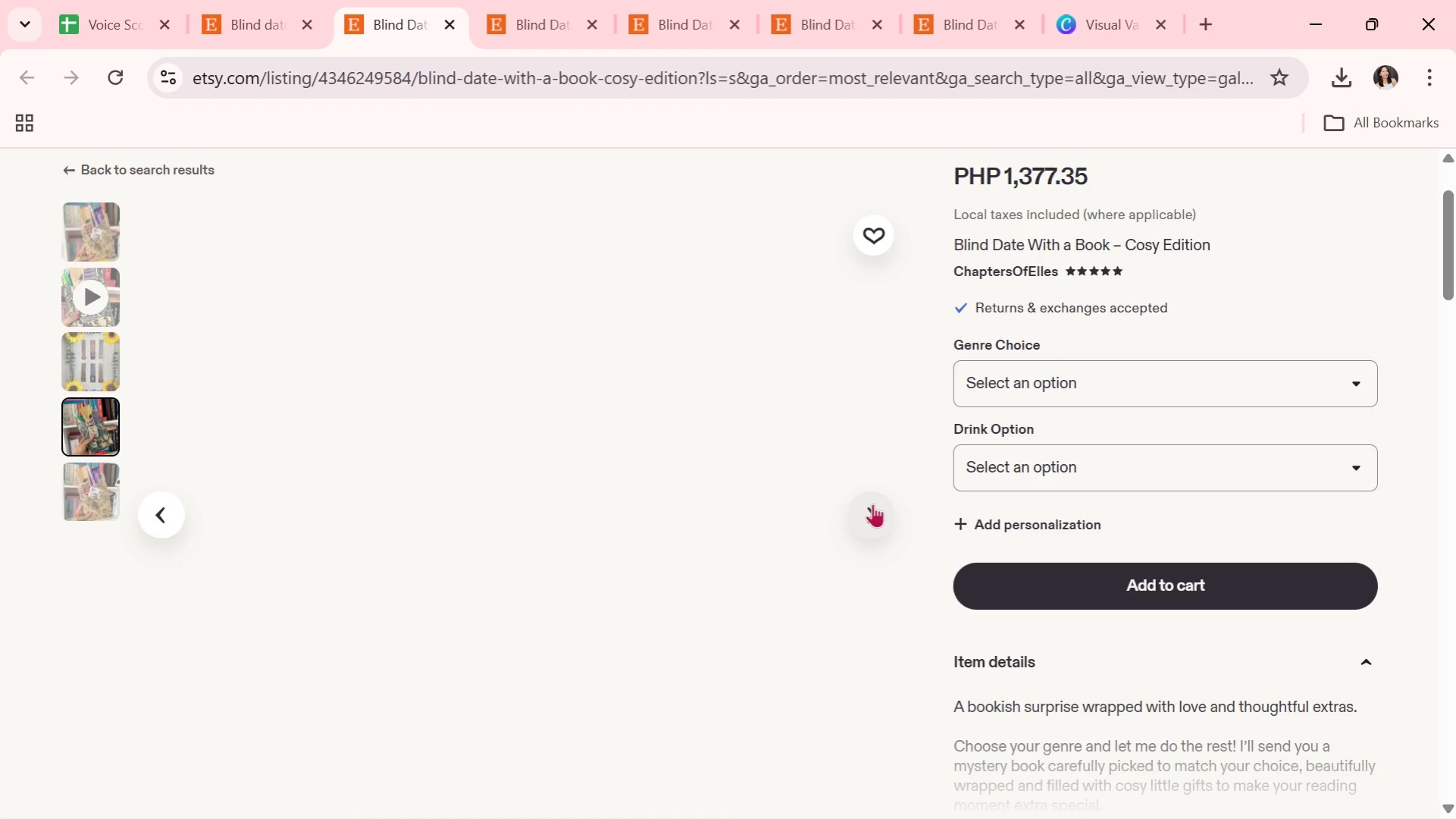 
left_click([872, 504])
 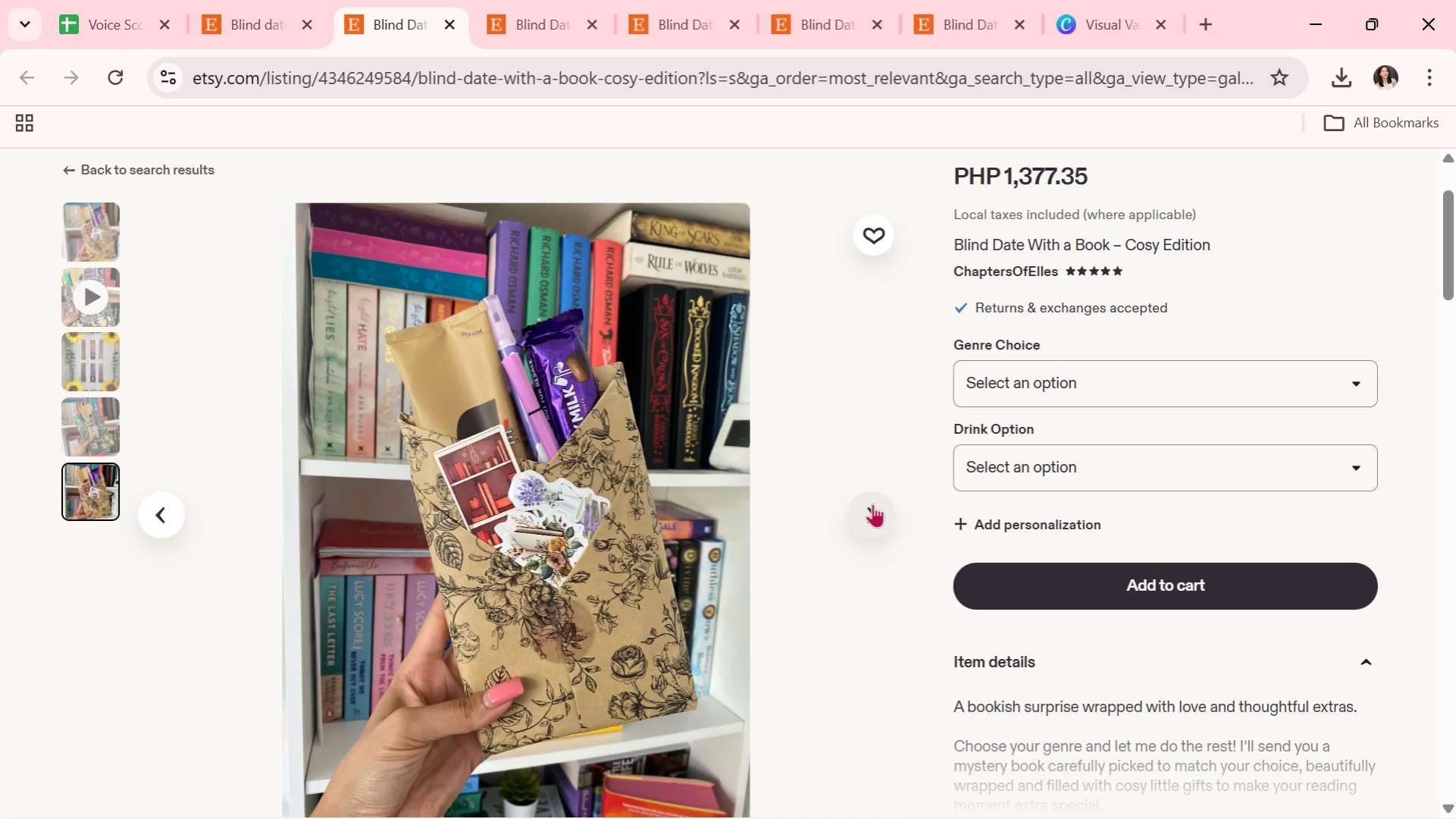 
wait(7.11)
 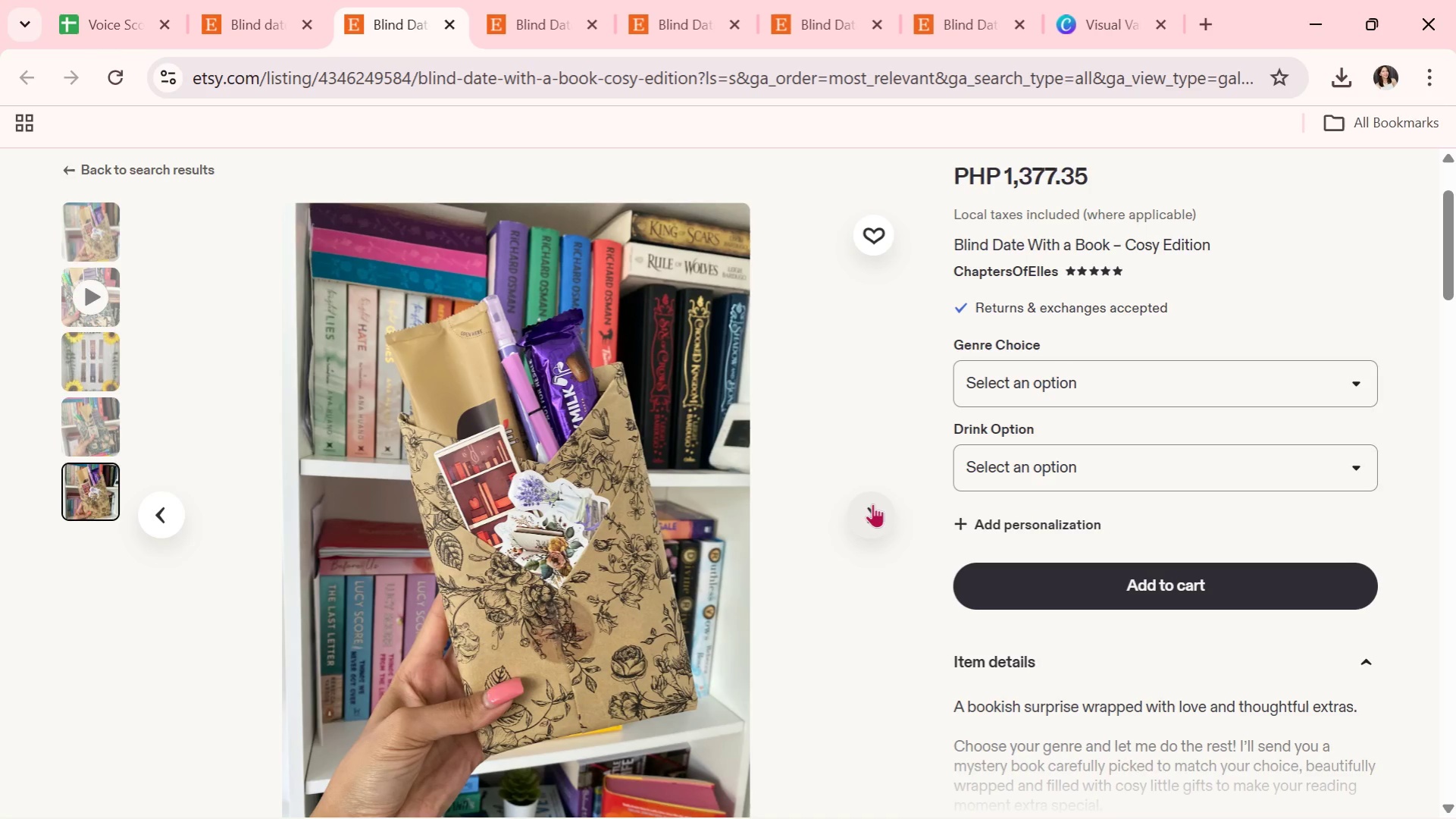 
left_click([872, 504])
 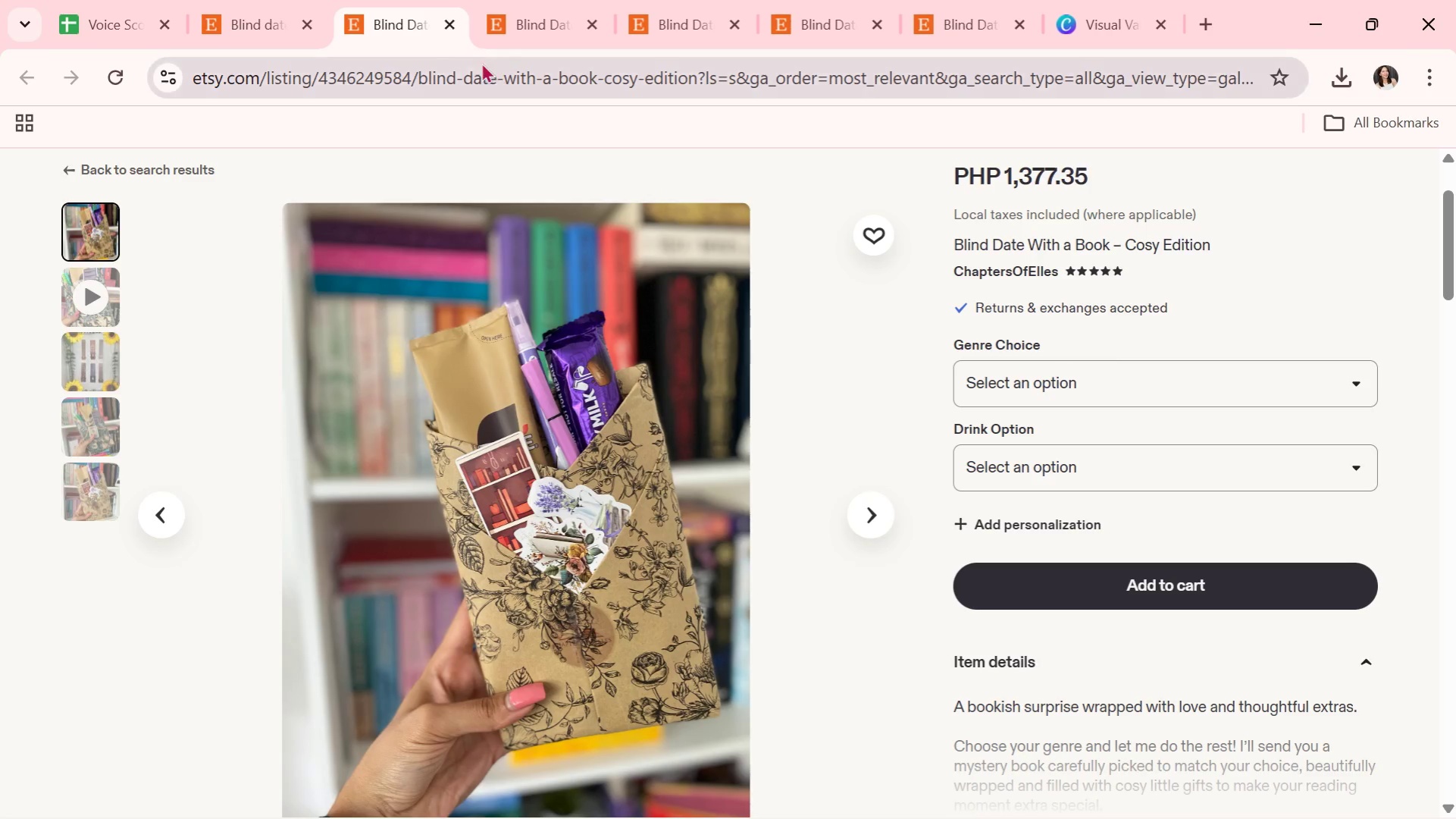 
left_click([452, 29])
 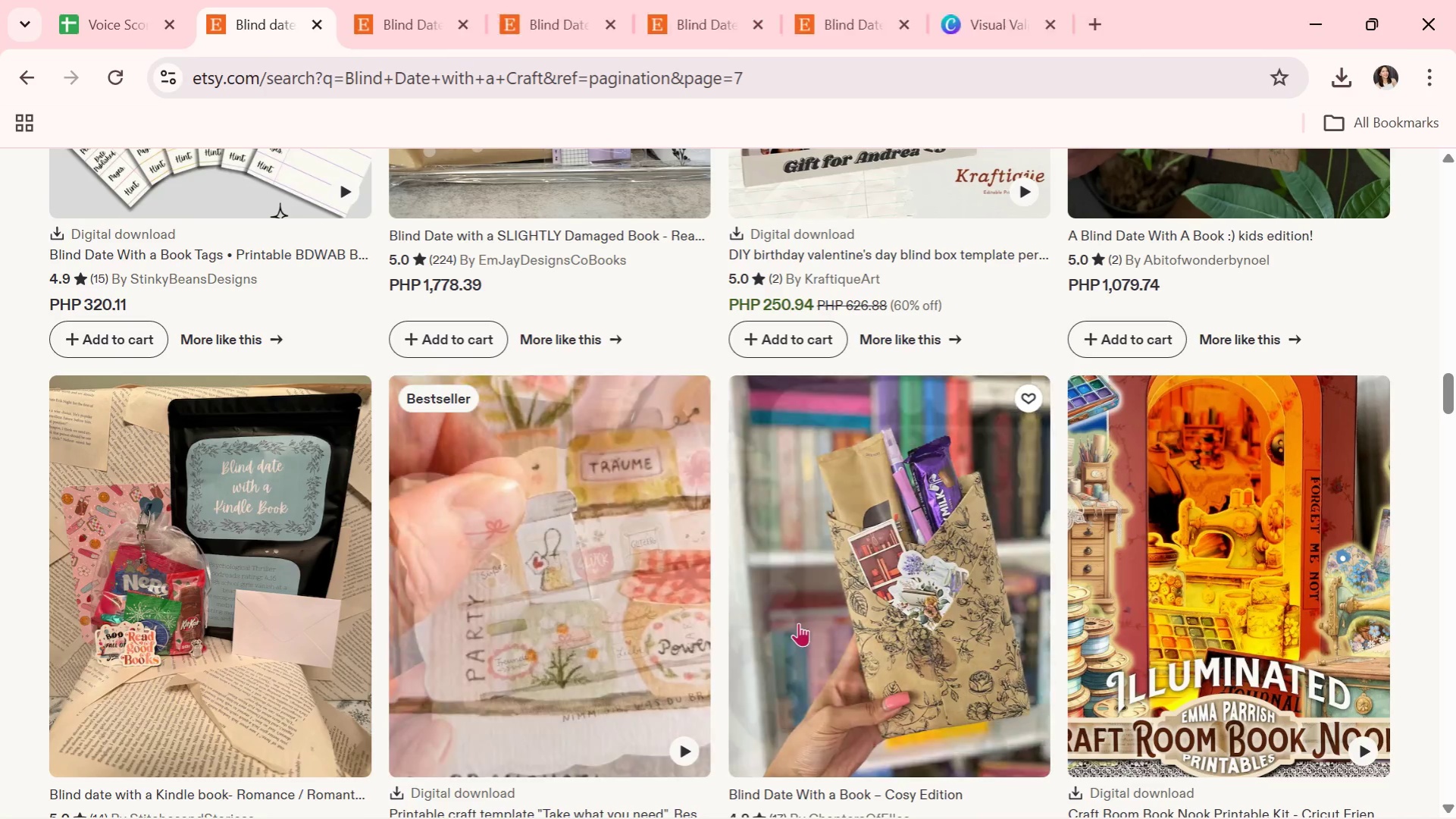 
scroll: coordinate [798, 623], scroll_direction: down, amount: 1.0
 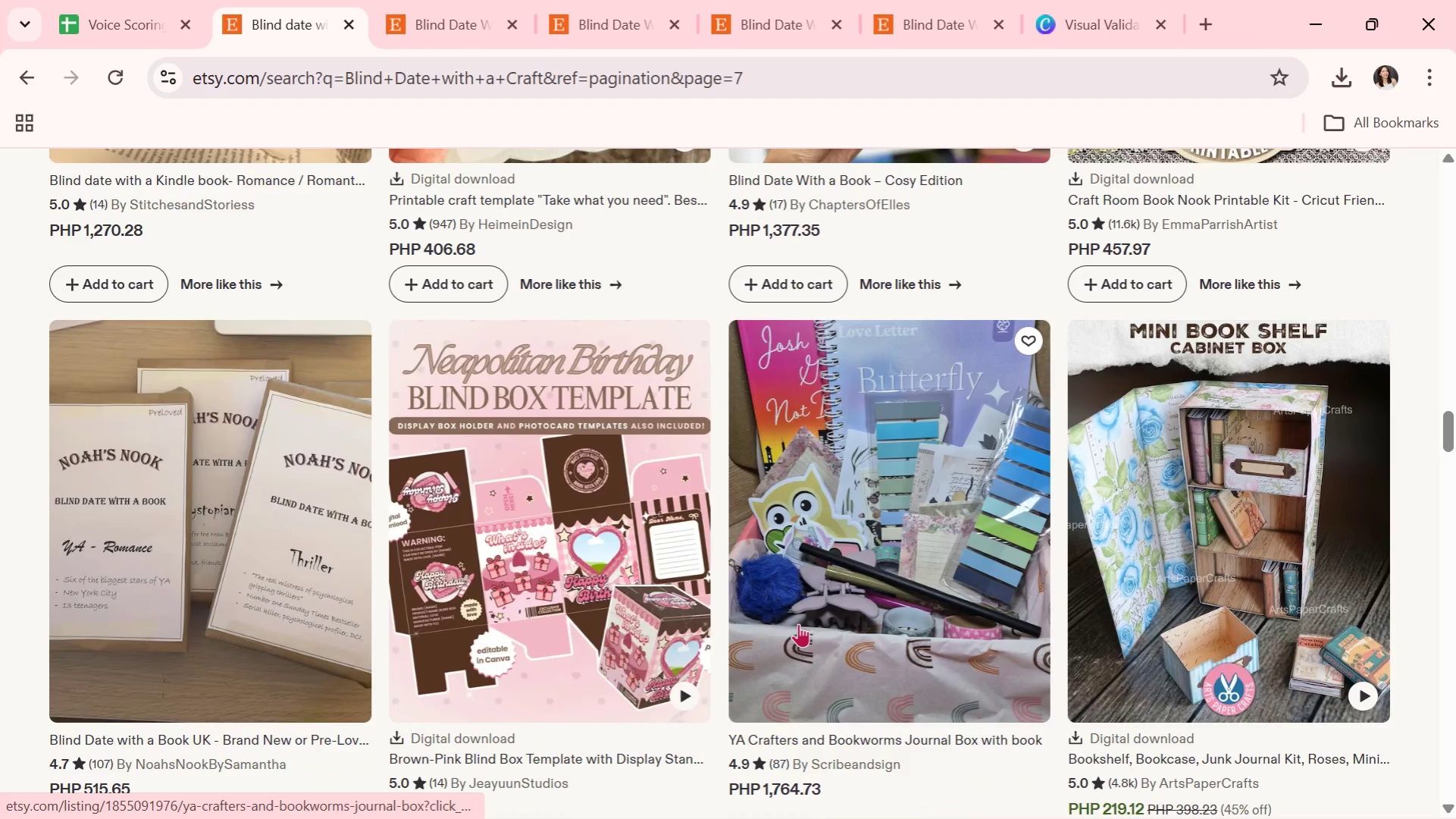 
left_click([909, 623])
 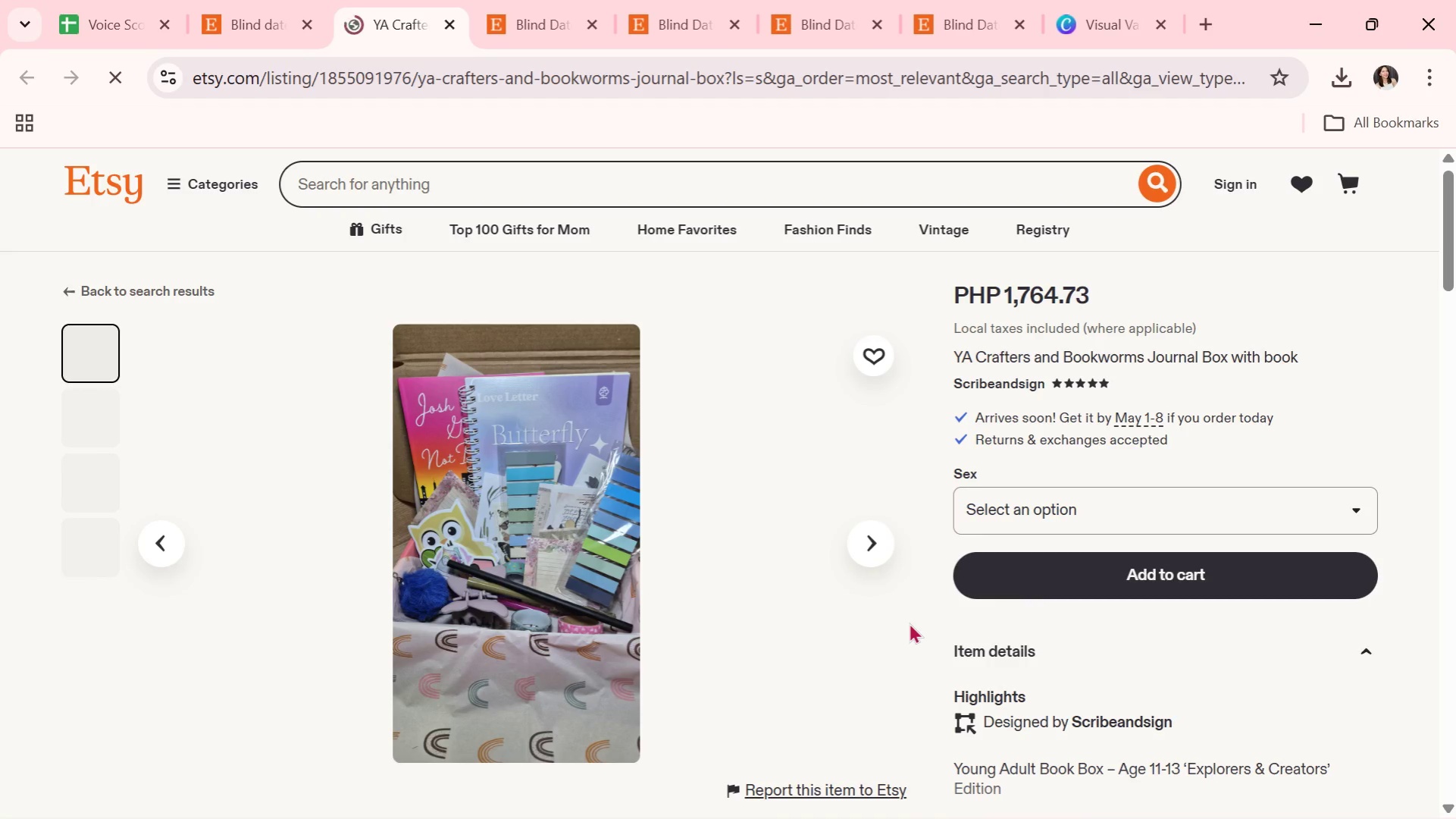 
scroll: coordinate [909, 623], scroll_direction: down, amount: 1.0
 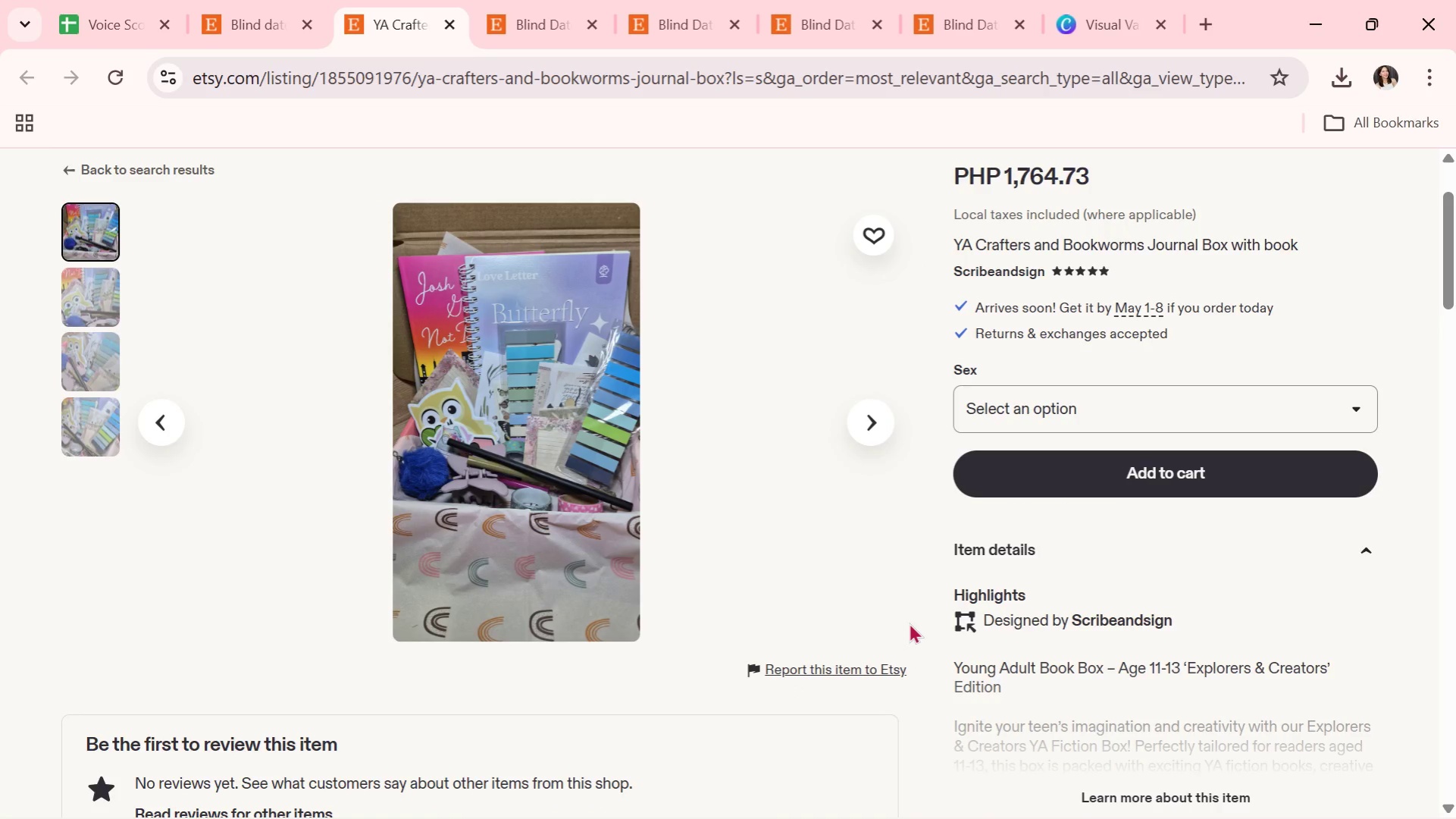 
scroll: coordinate [909, 623], scroll_direction: up, amount: 1.0
 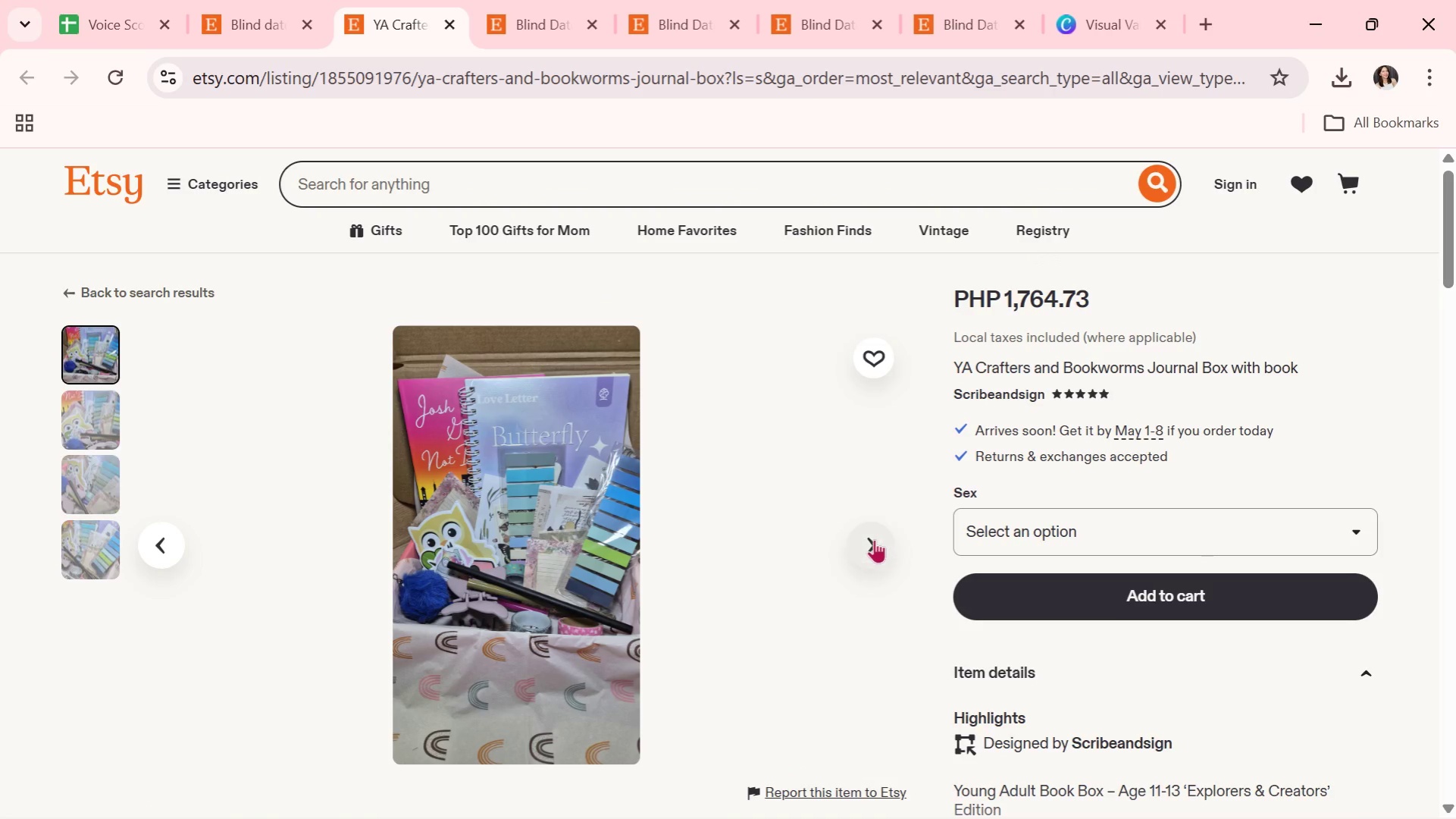 
left_click([872, 538])
 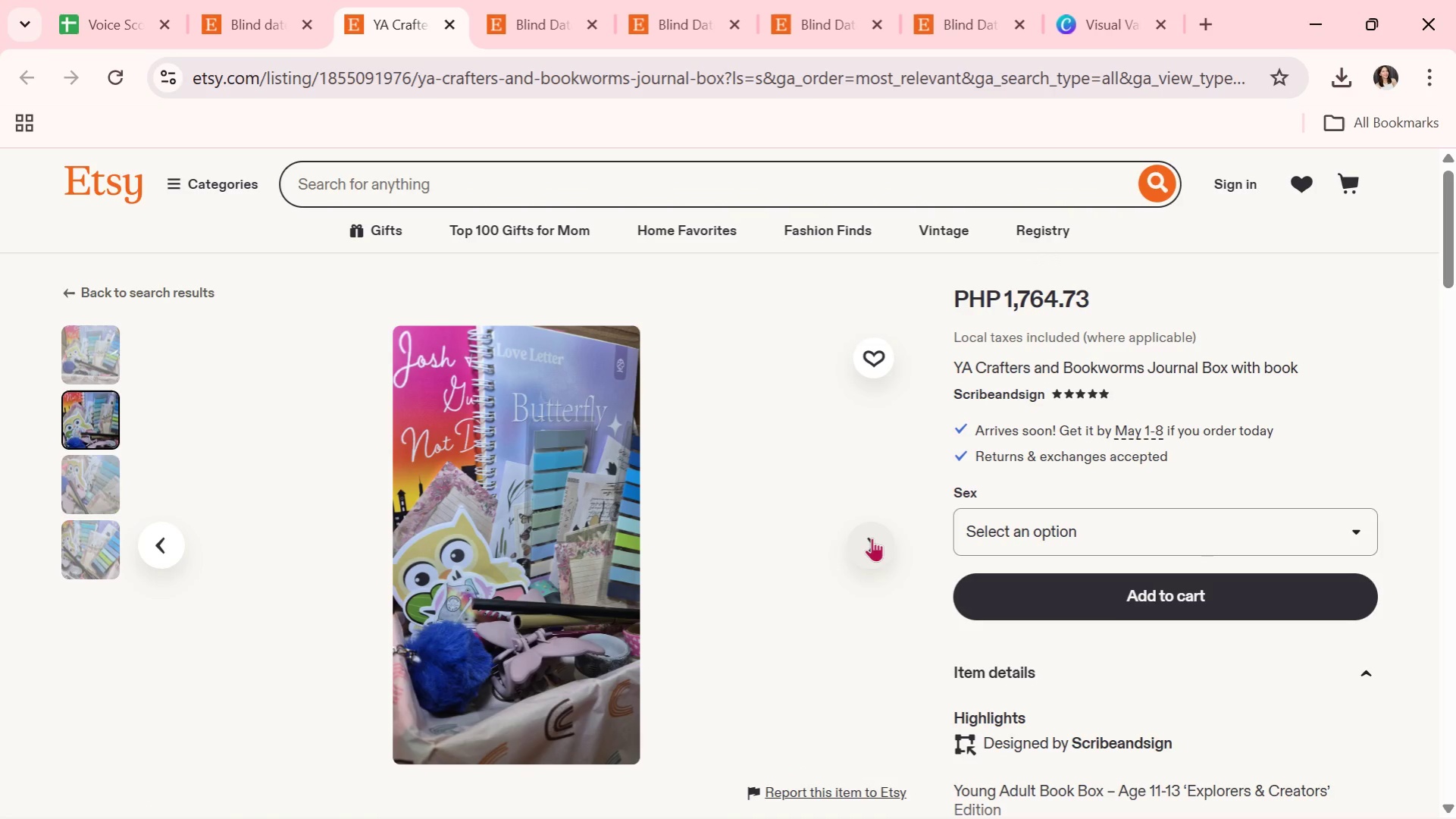 
wait(7.74)
 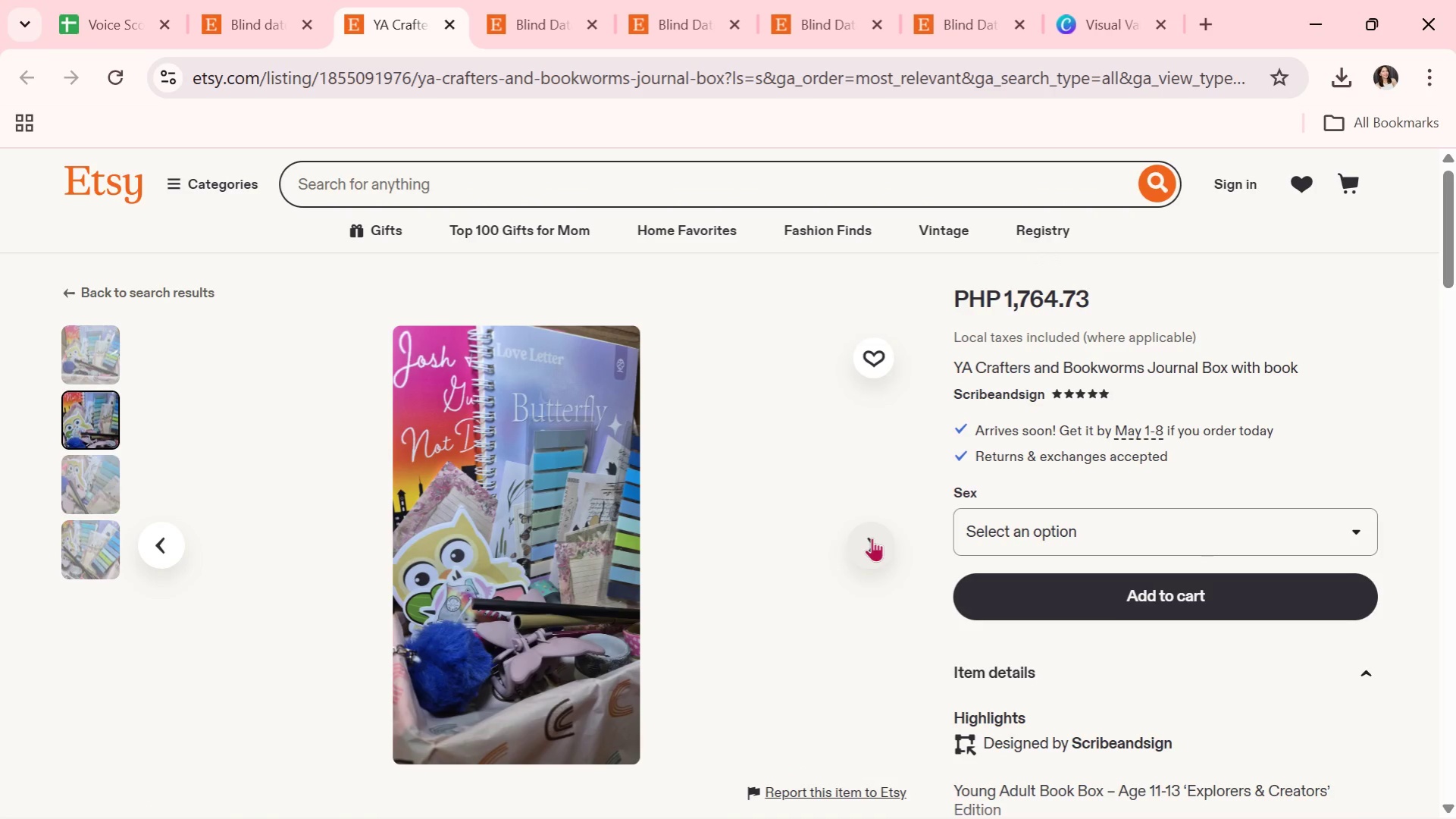 
left_click([872, 538])
 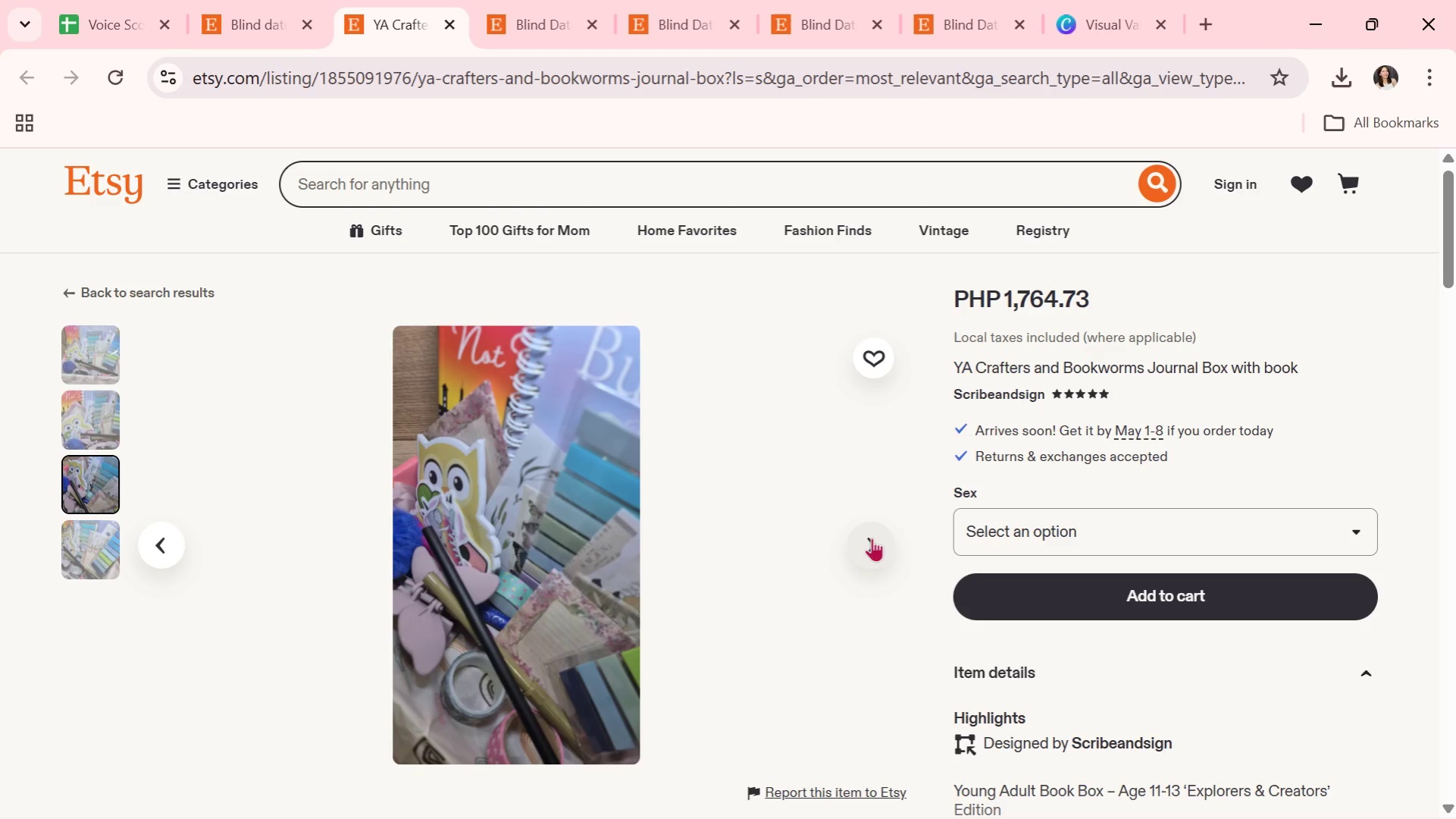 
wait(5.66)
 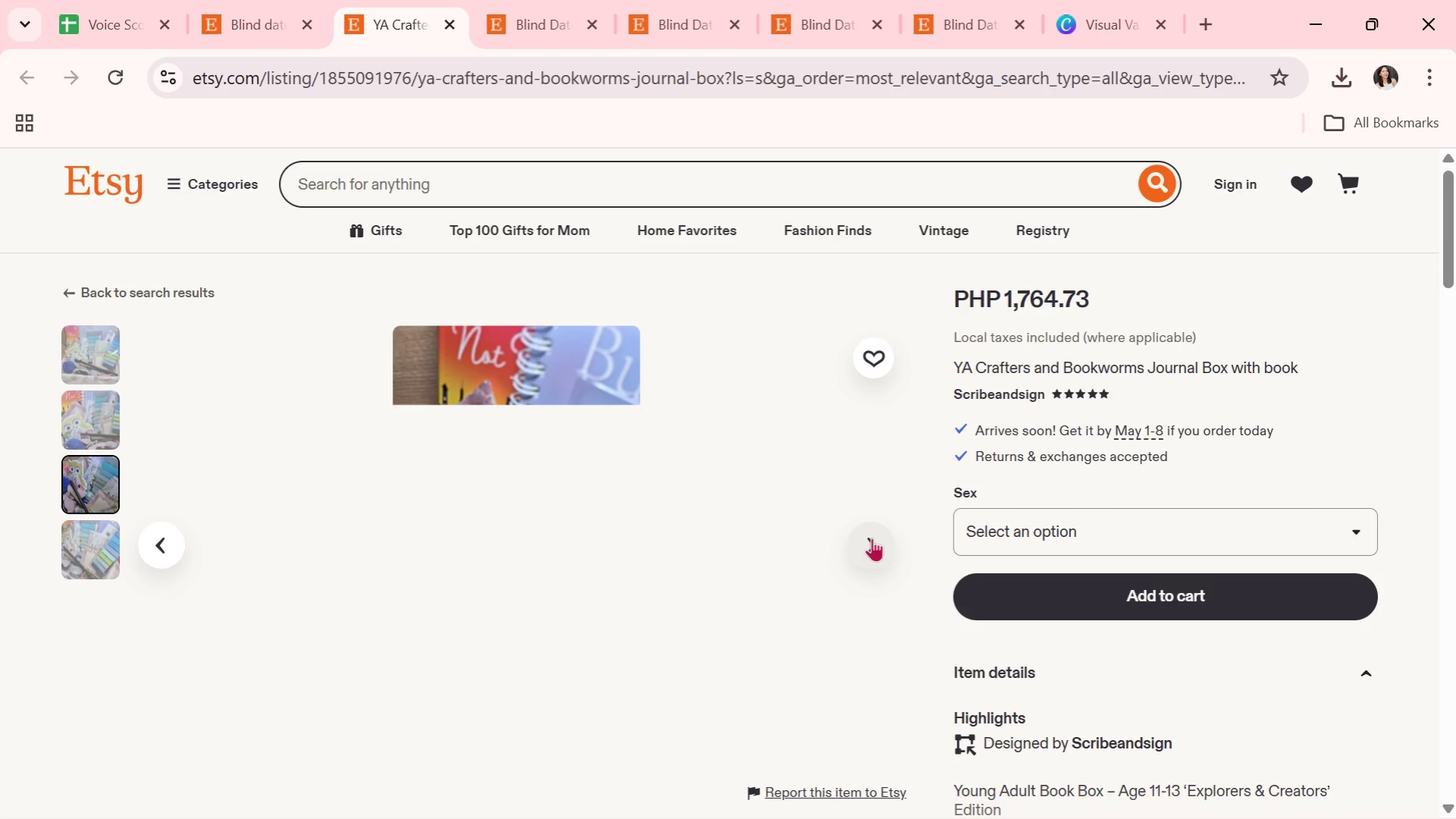 
left_click([872, 538])
 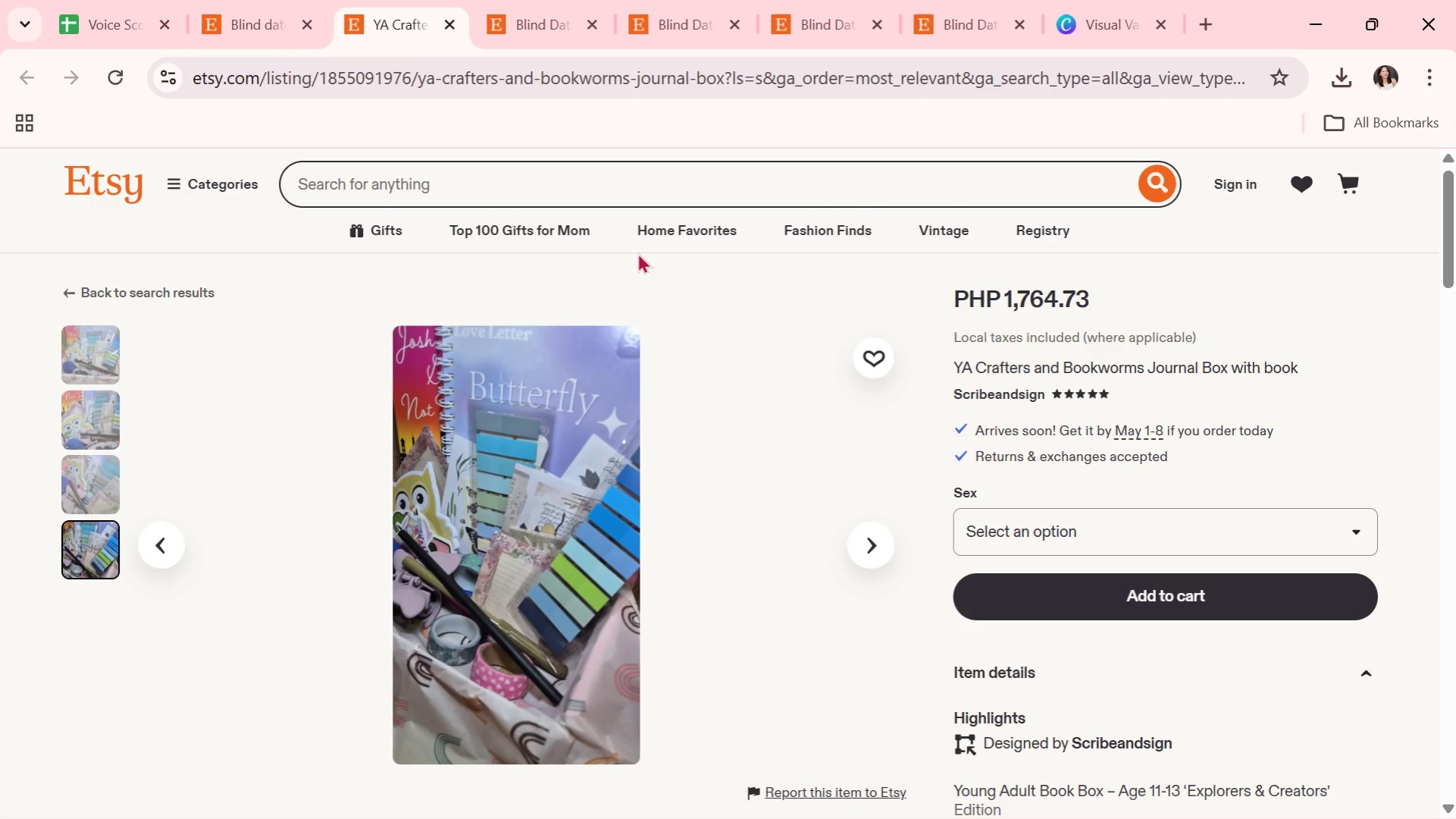 
wait(6.7)
 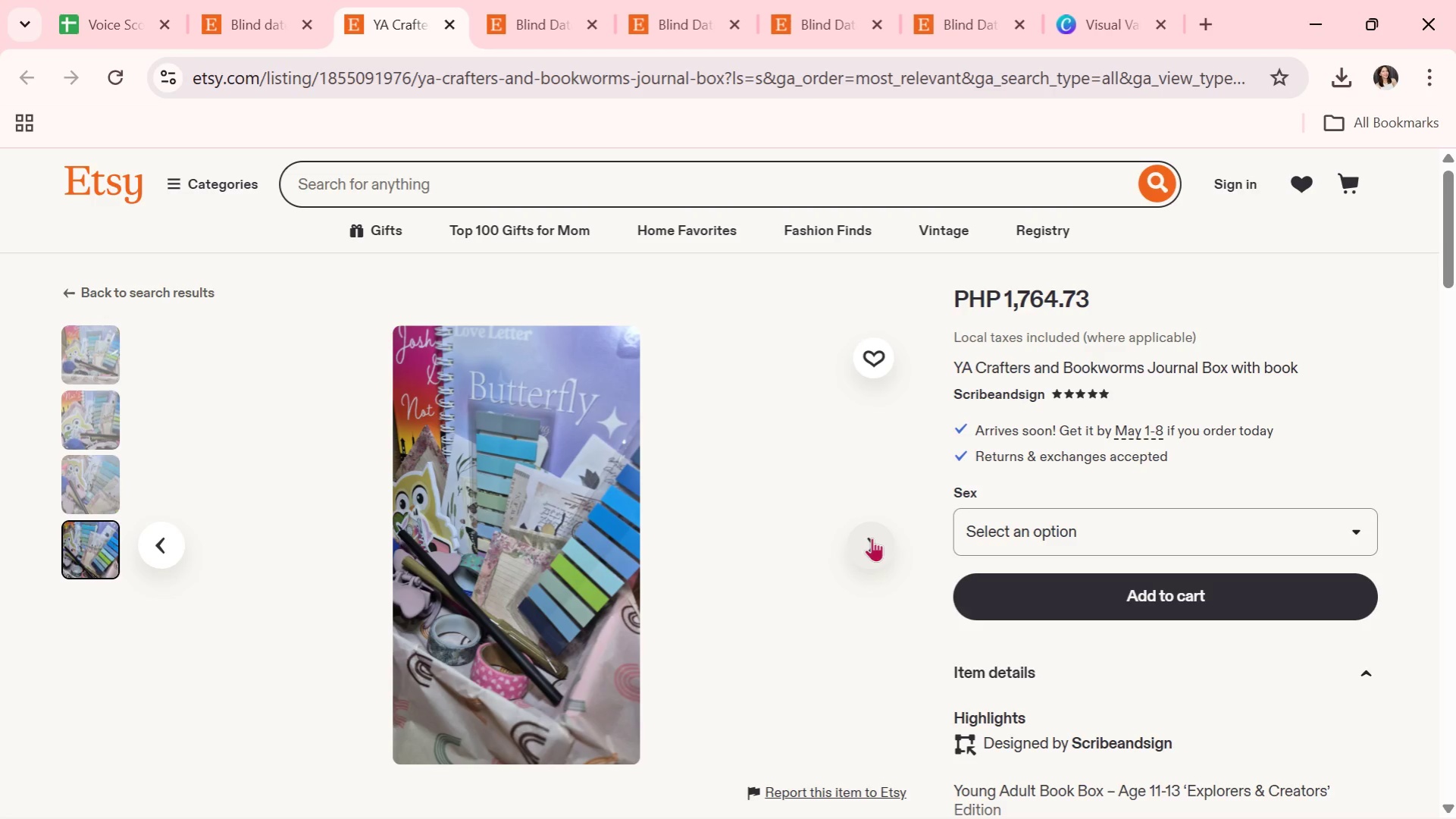 
left_click([452, 27])
 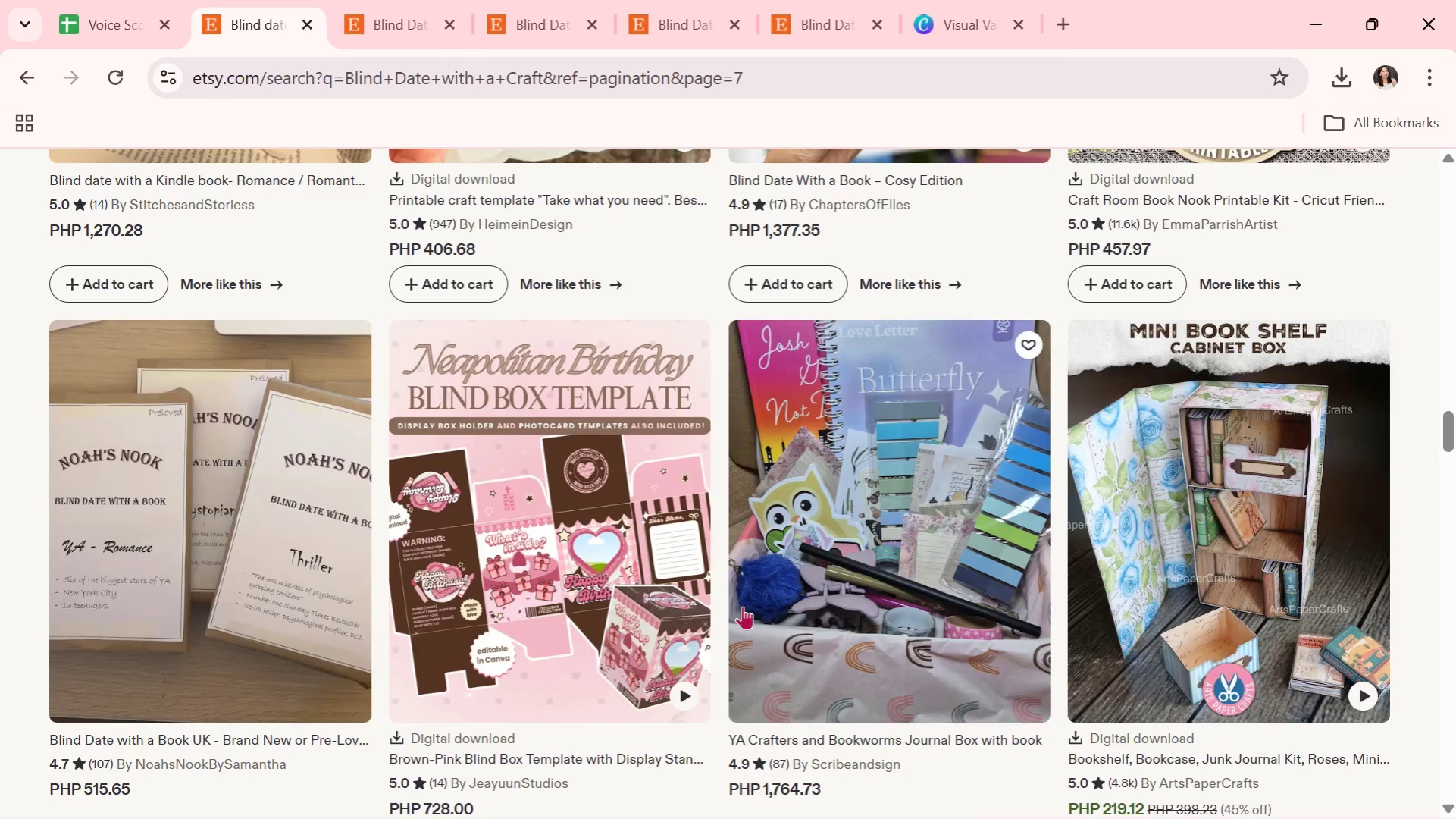 
scroll: coordinate [693, 733], scroll_direction: down, amount: 5.0
 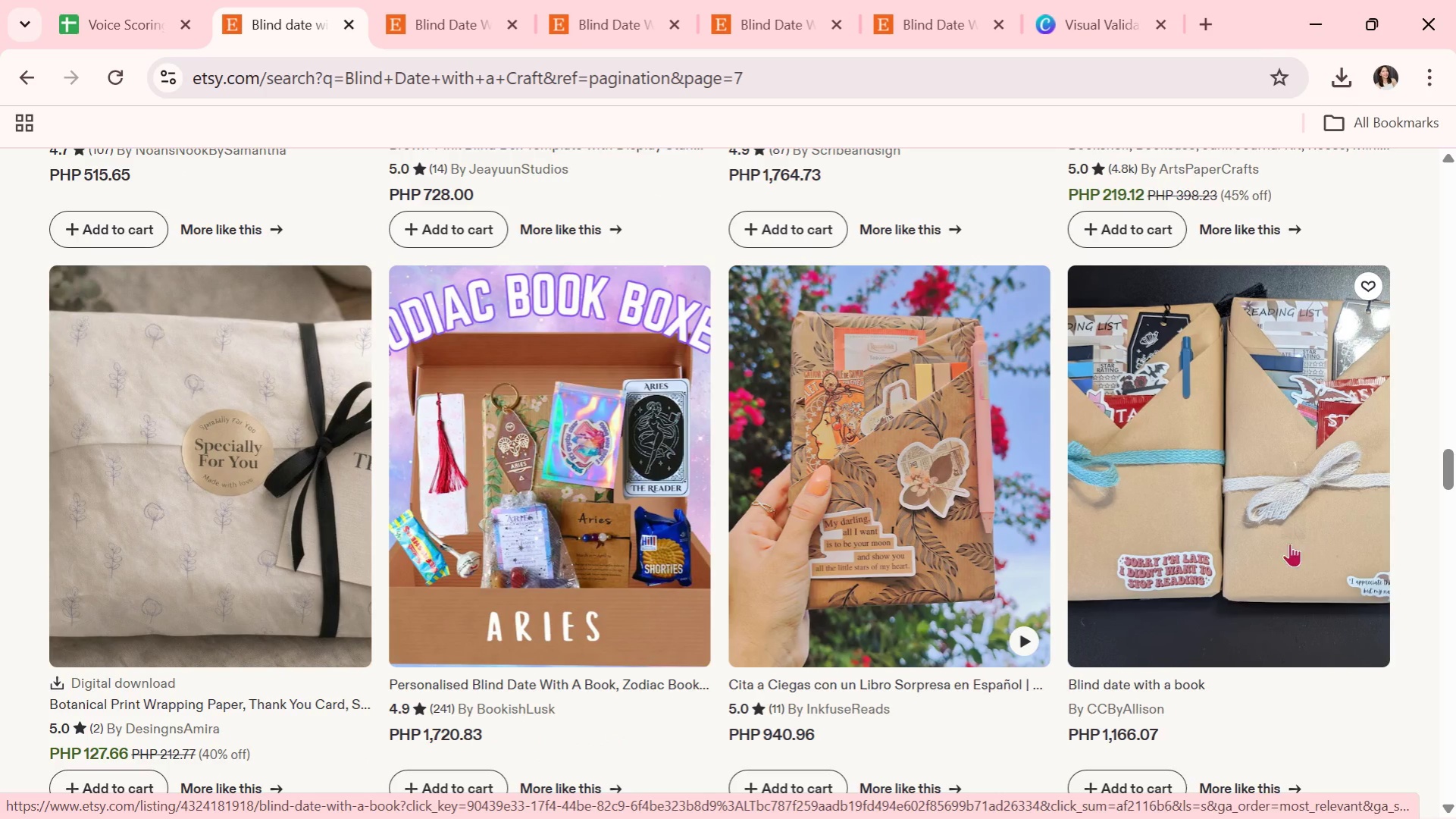 
left_click([1262, 539])
 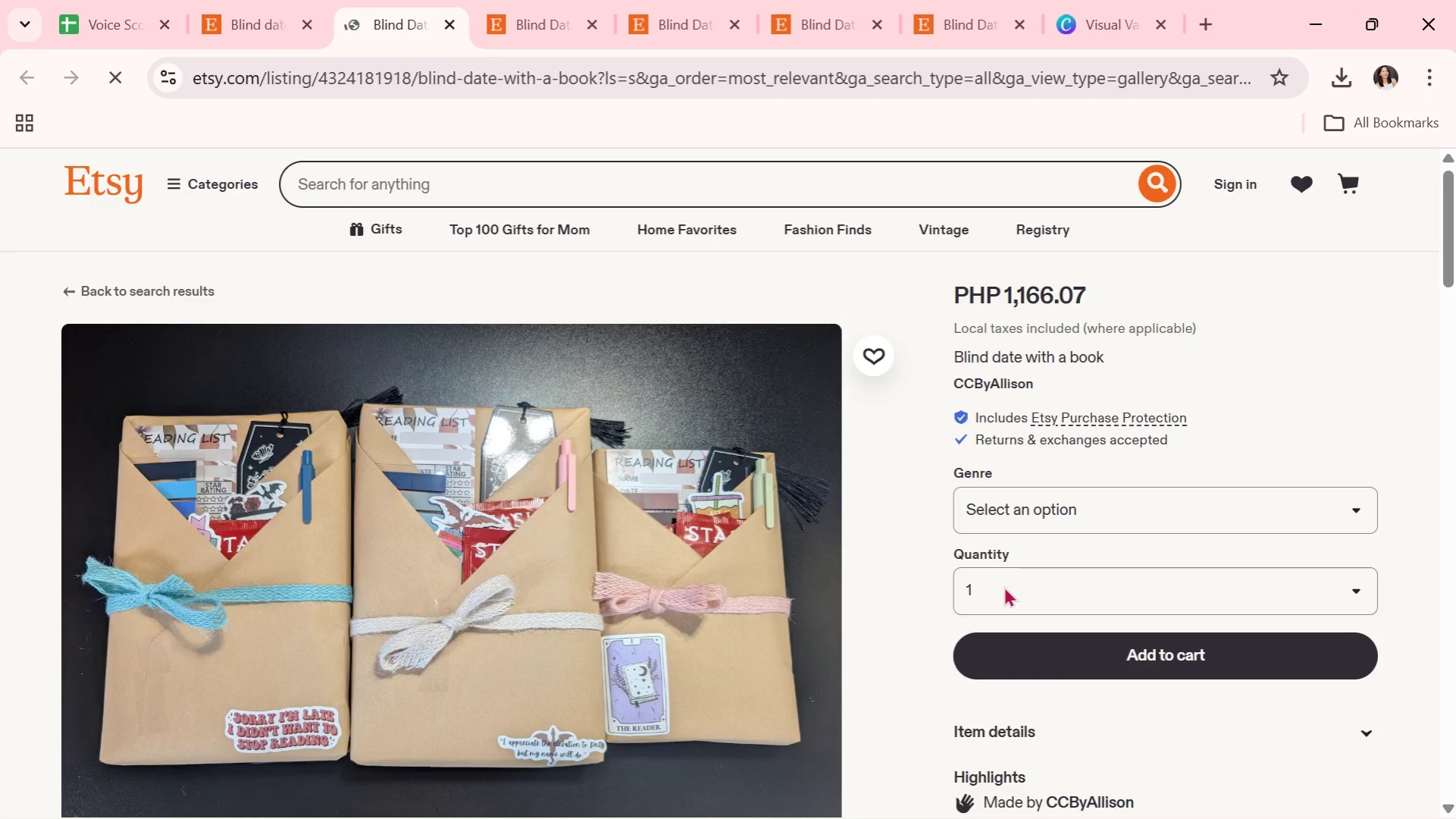 
scroll: coordinate [1004, 586], scroll_direction: down, amount: 1.0
 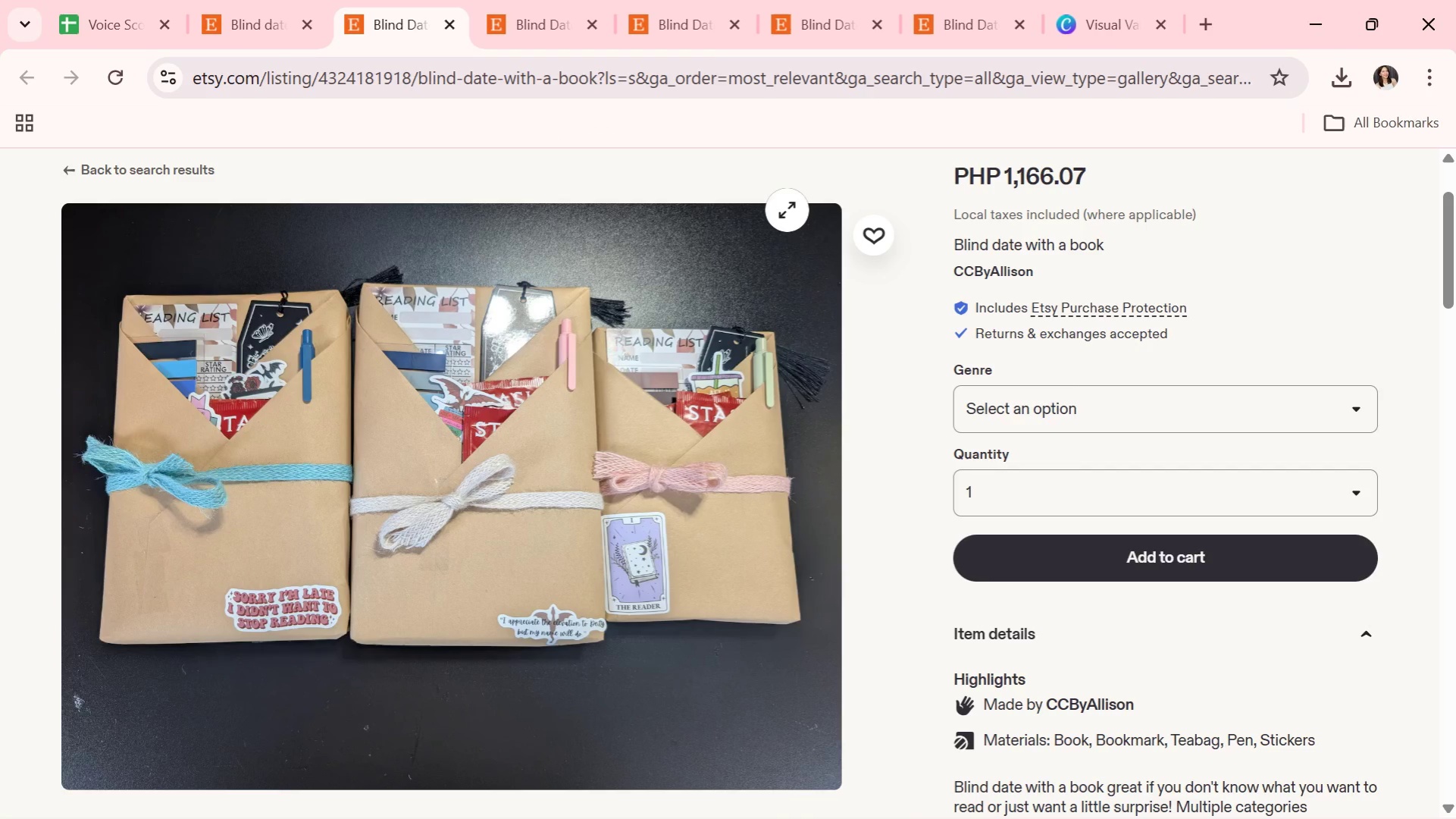 
wait(19.04)
 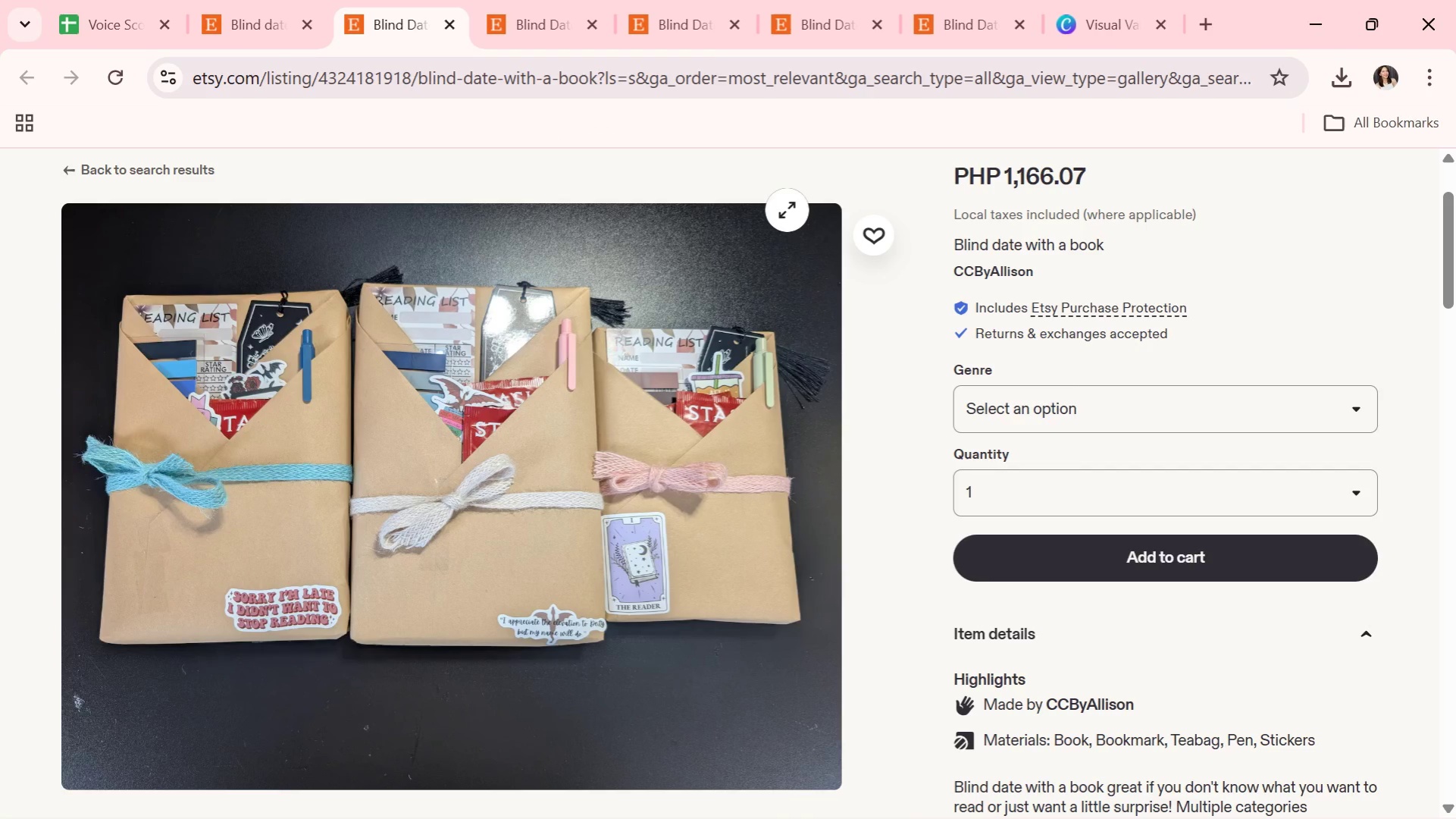 
scroll: coordinate [778, 373], scroll_direction: down, amount: 1.0
 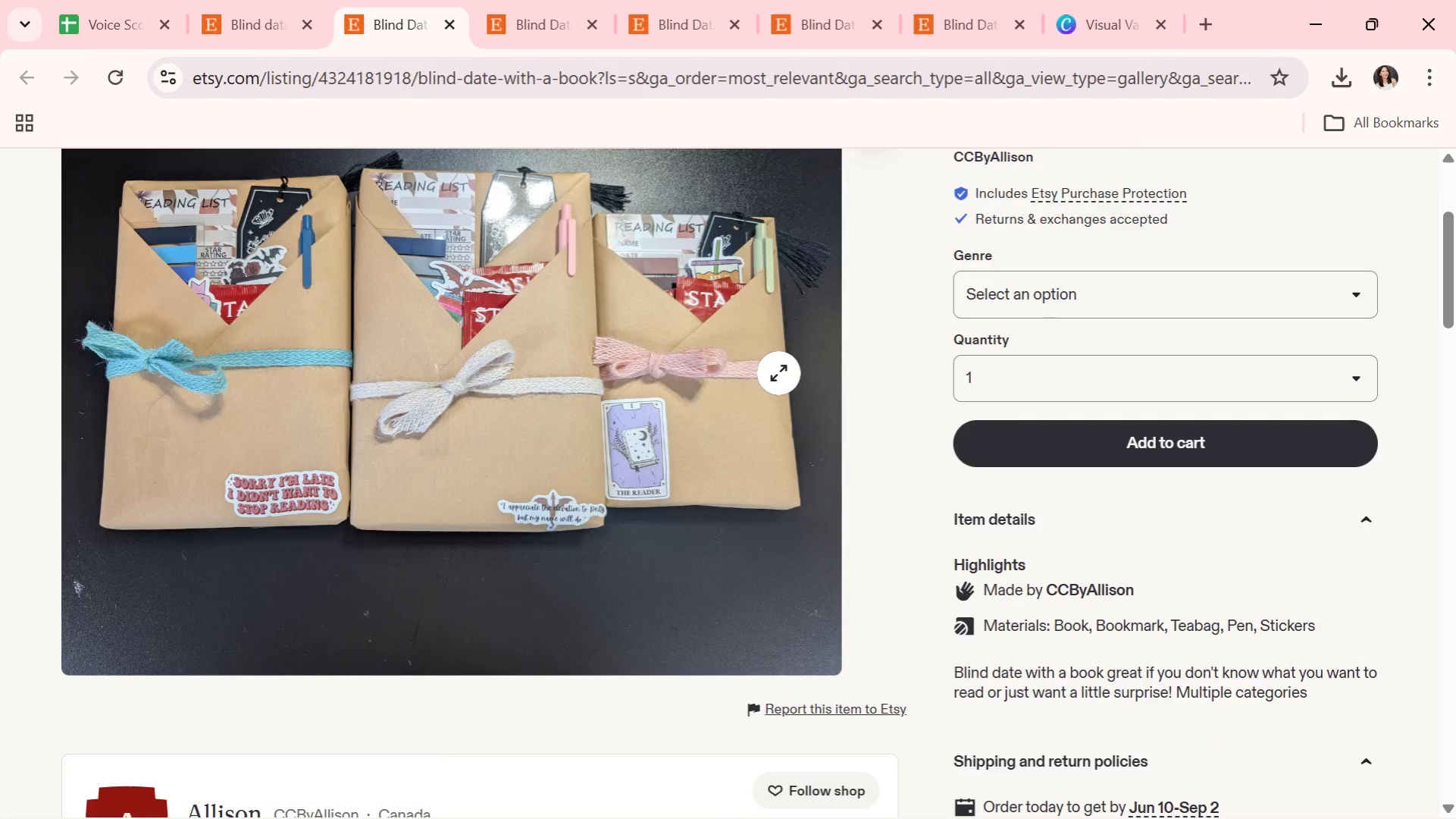 
scroll: coordinate [778, 373], scroll_direction: up, amount: 1.0
 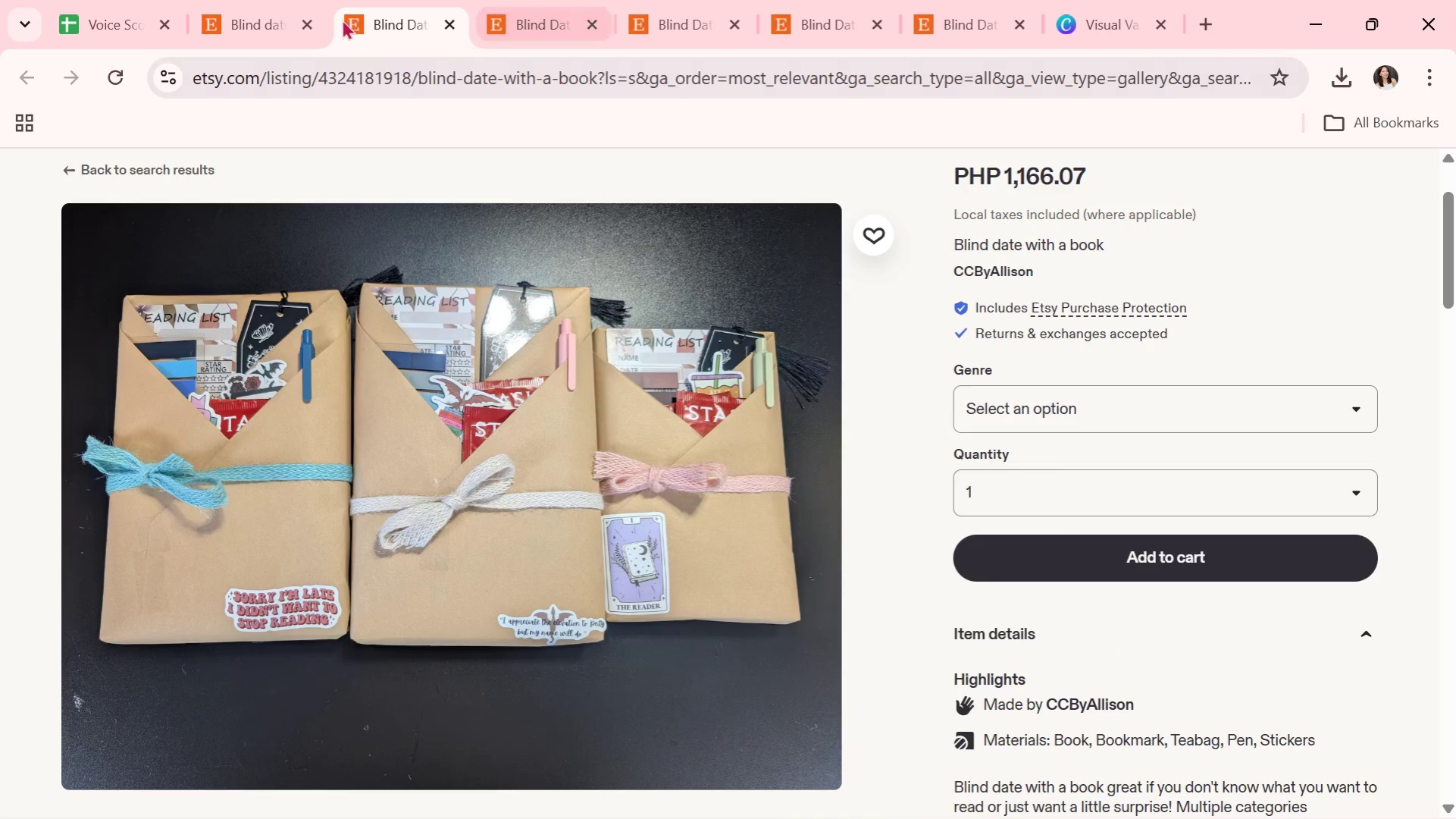 
left_click([285, 0])
 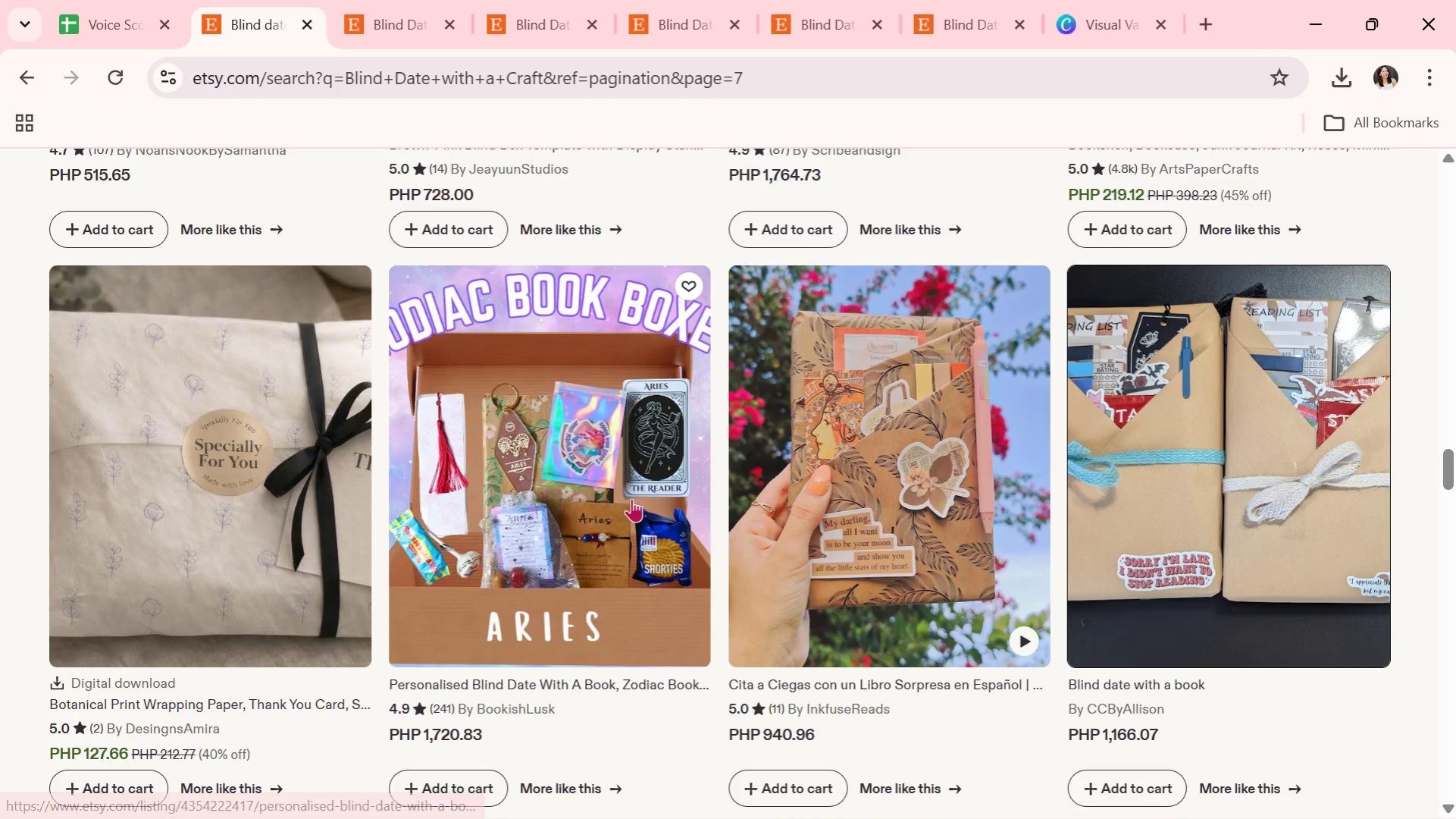 
scroll: coordinate [631, 498], scroll_direction: down, amount: 5.0
 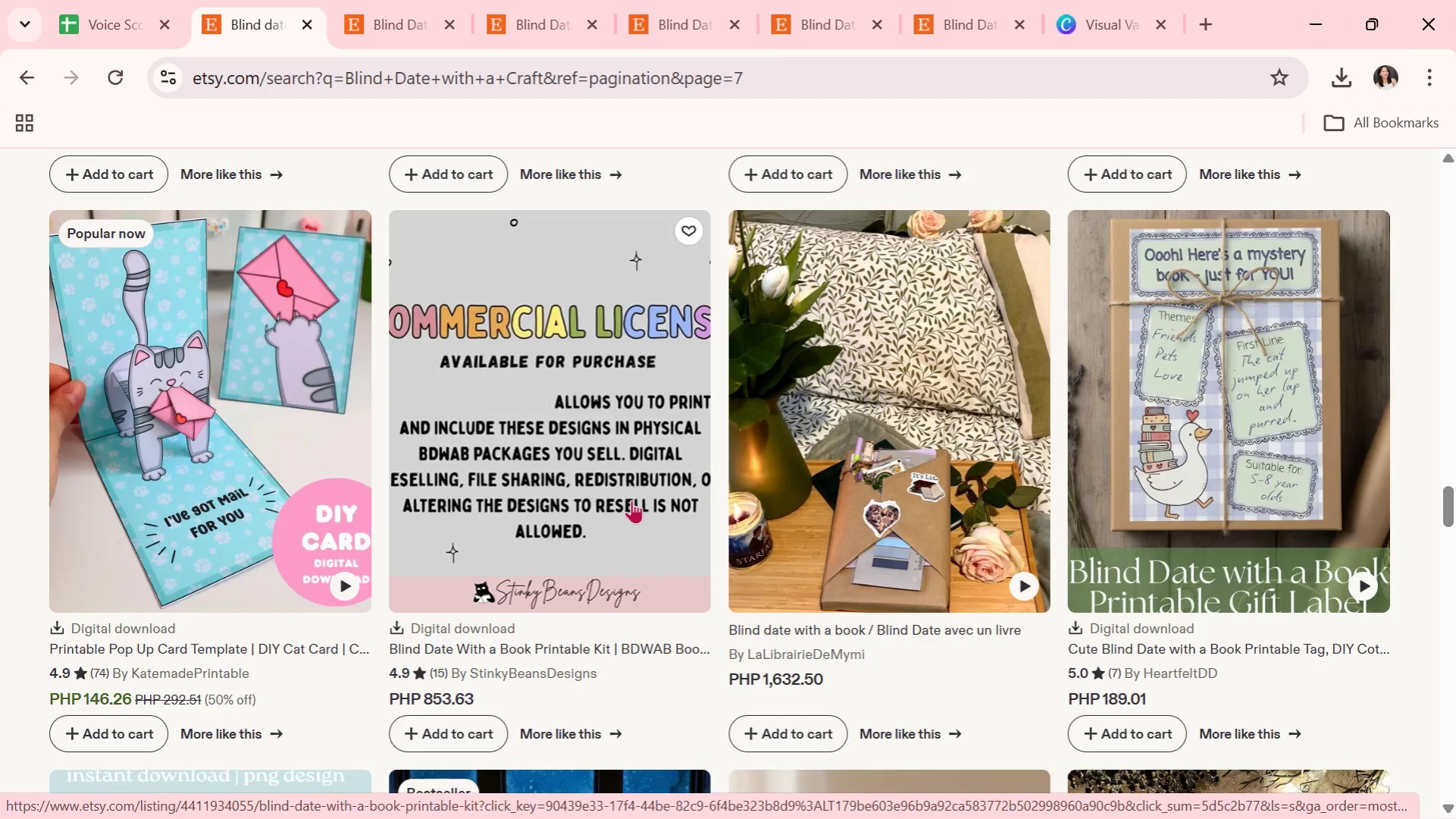 
scroll: coordinate [846, 645], scroll_direction: down, amount: 3.0
 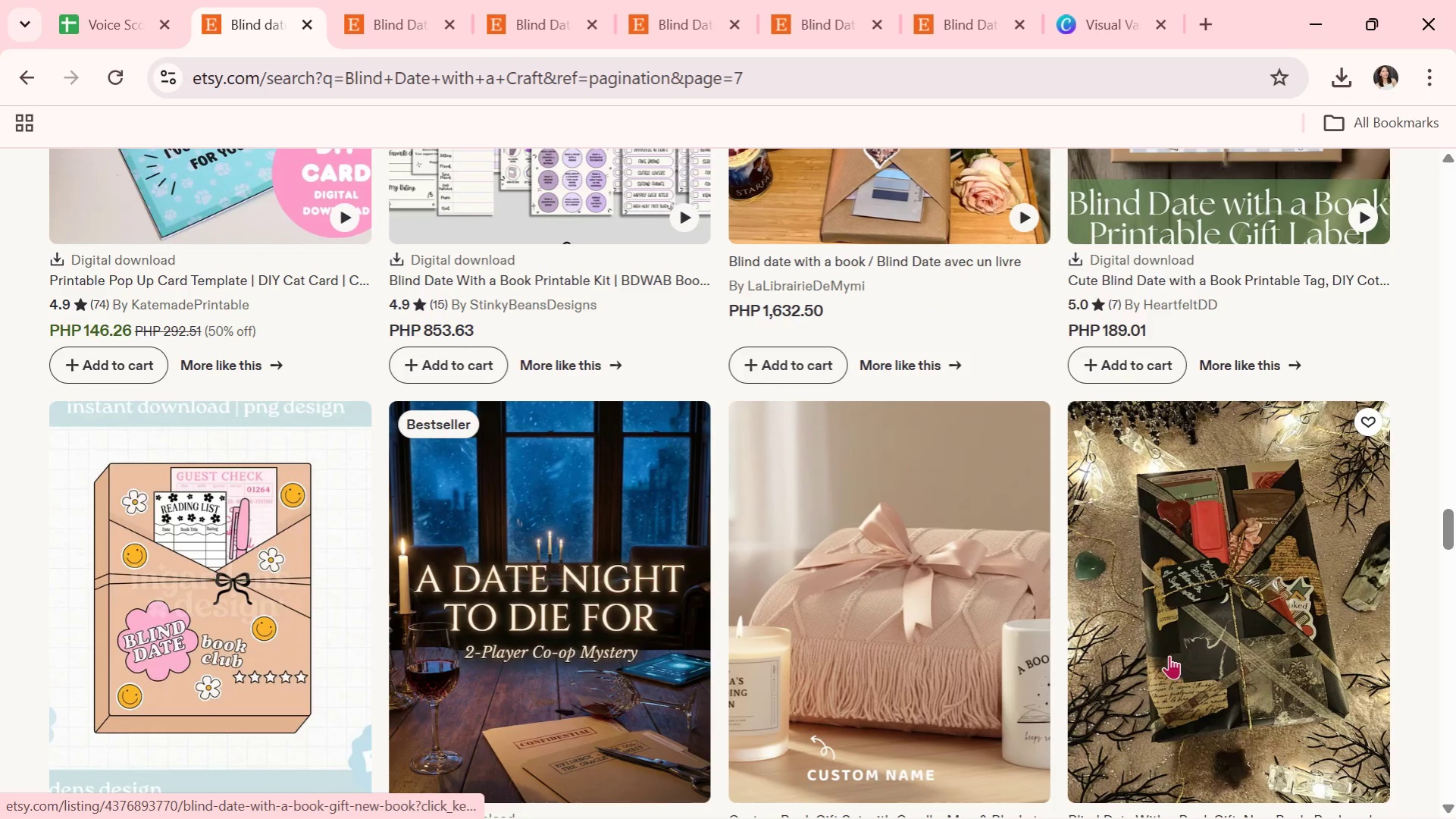 
left_click([1193, 626])
 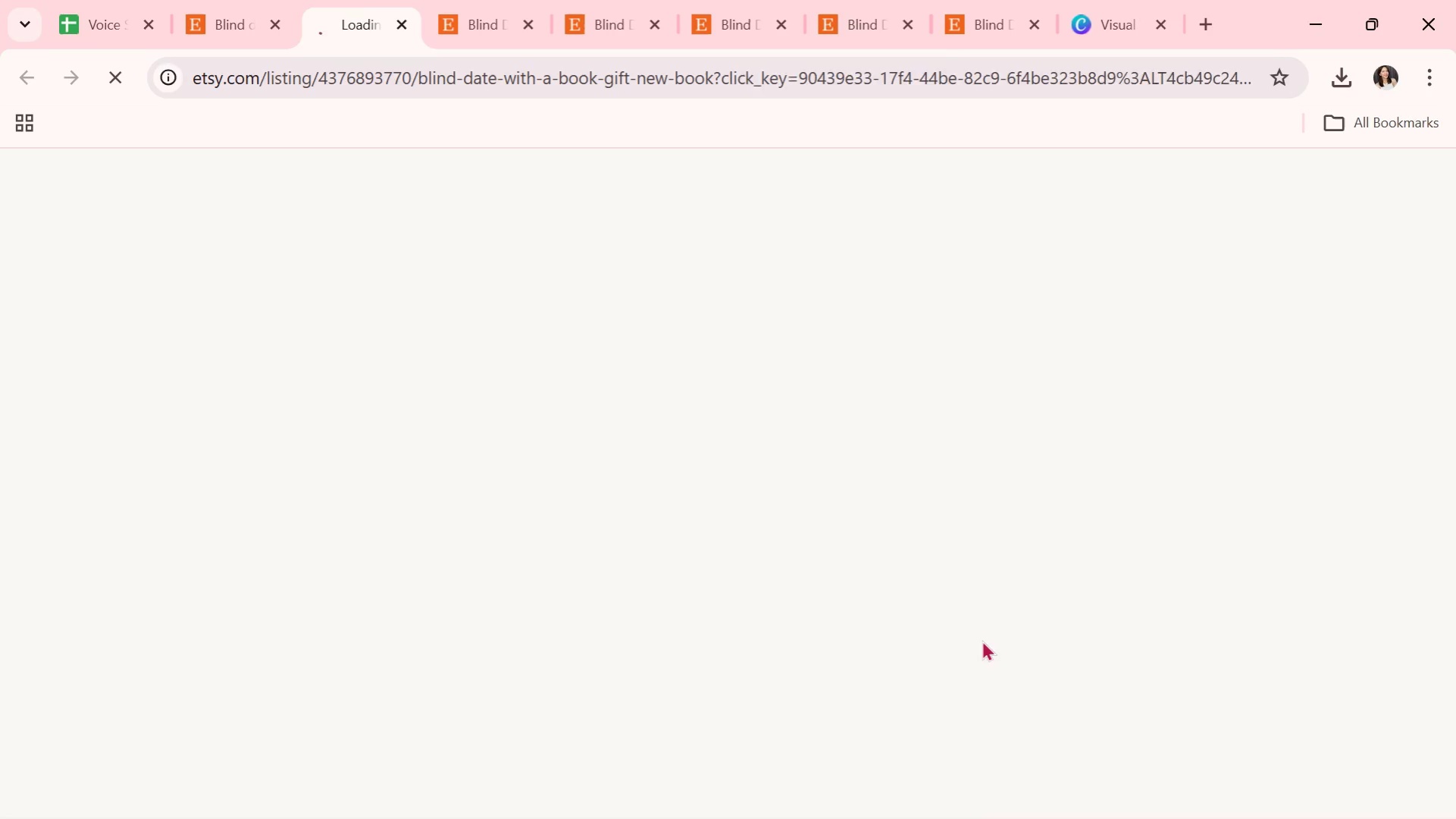 
scroll: coordinate [900, 640], scroll_direction: down, amount: 1.0
 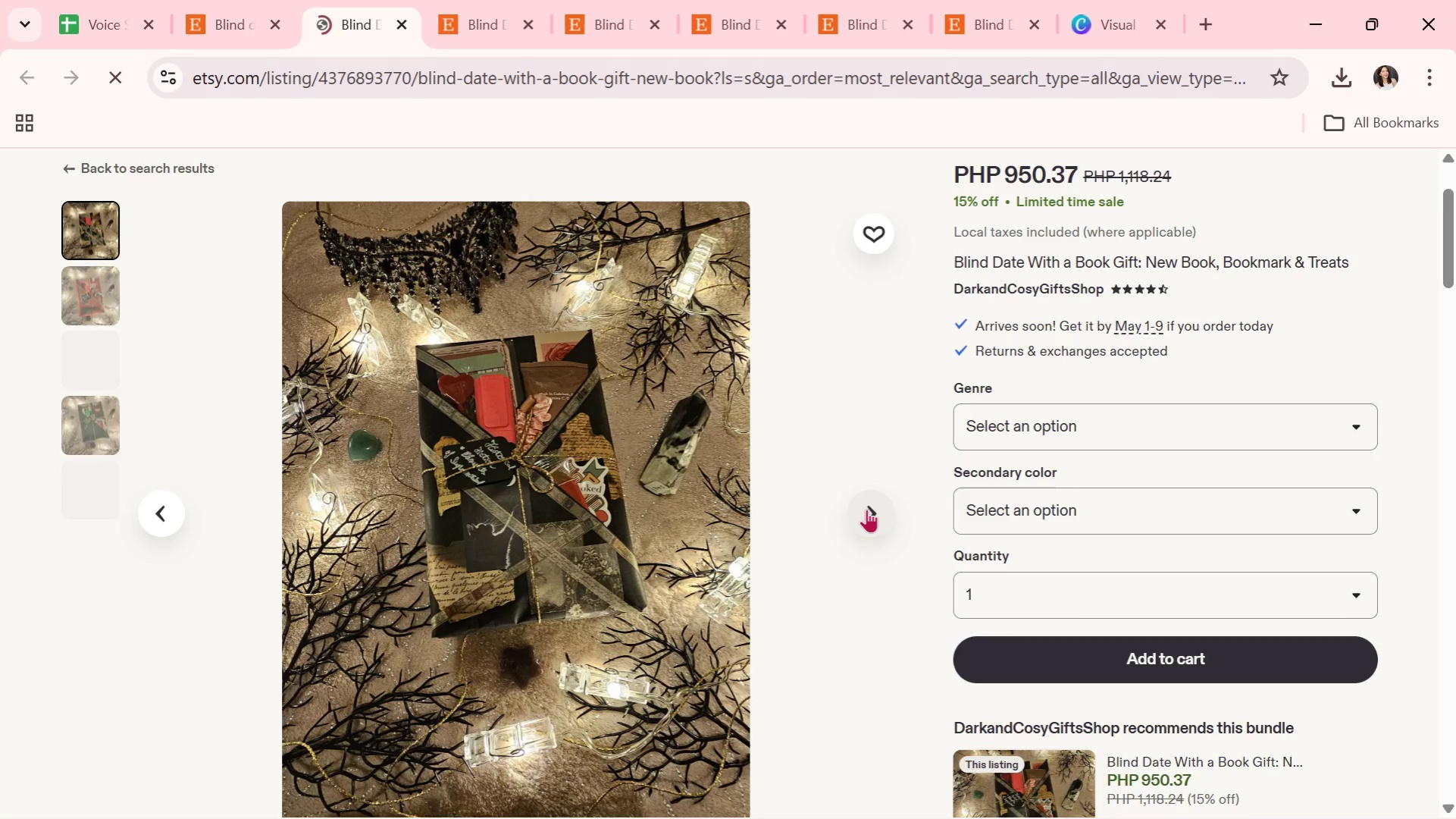 
left_click([866, 509])
 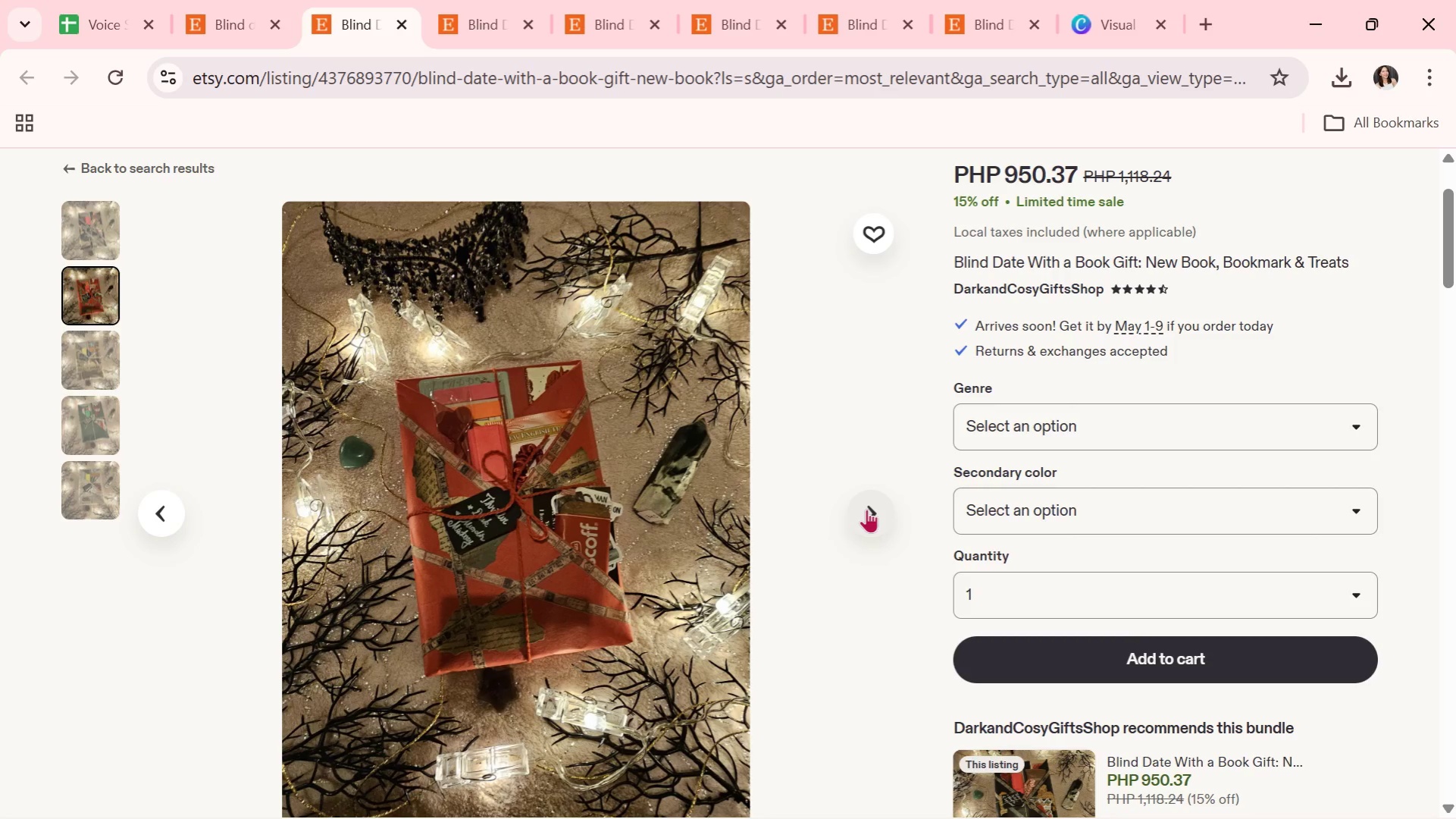 
wait(6.08)
 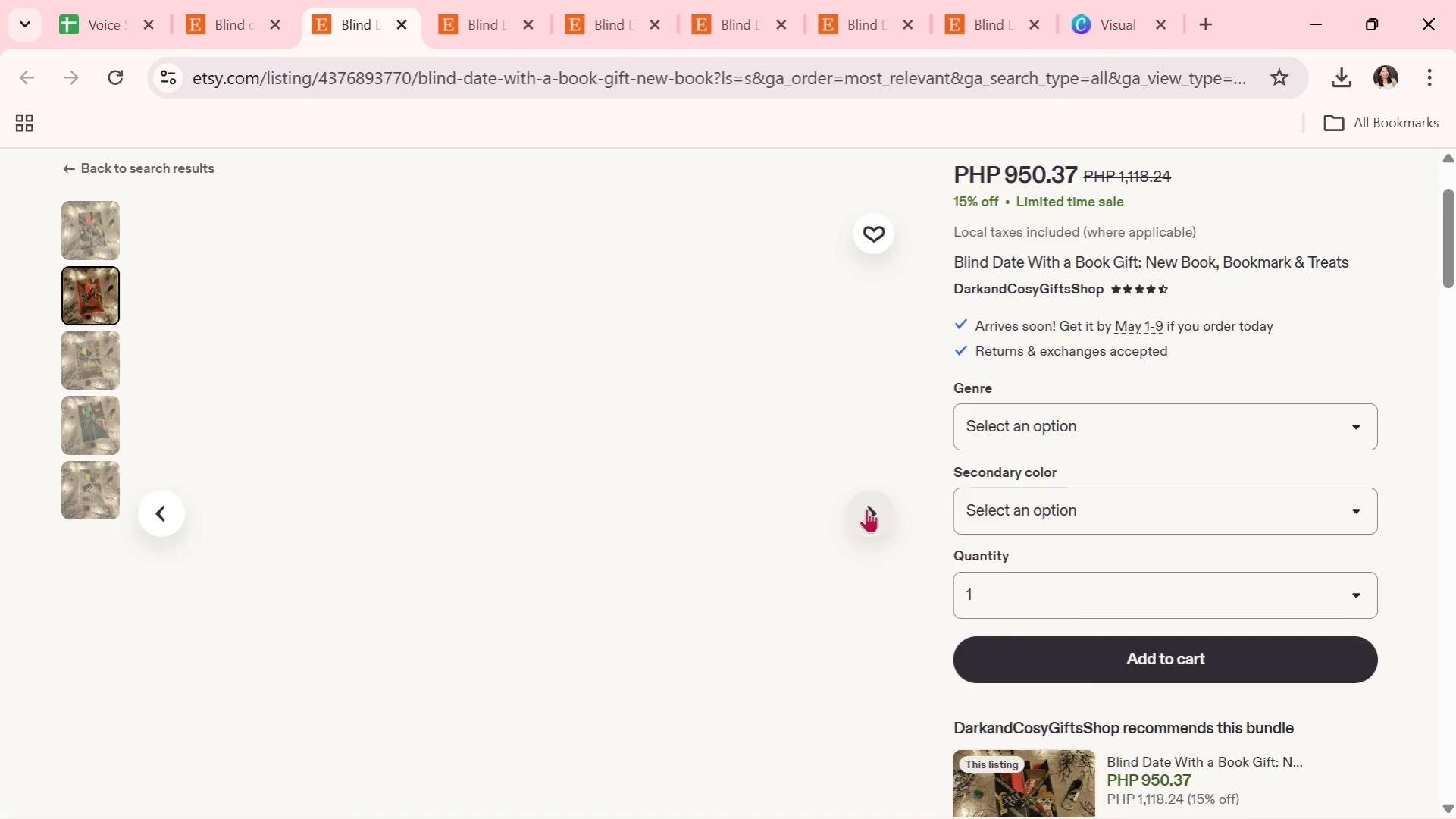 
left_click([866, 509])
 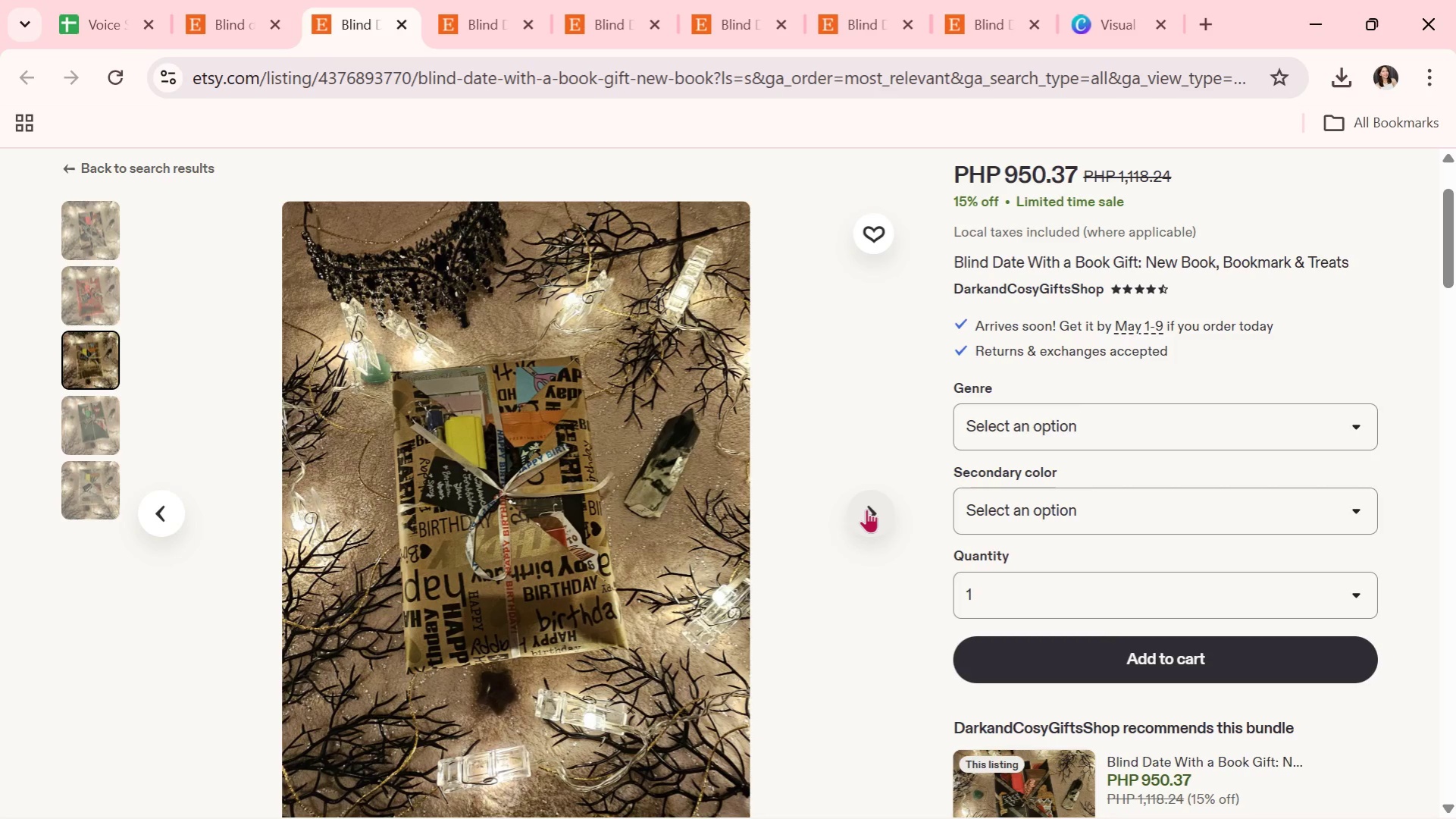 
wait(9.03)
 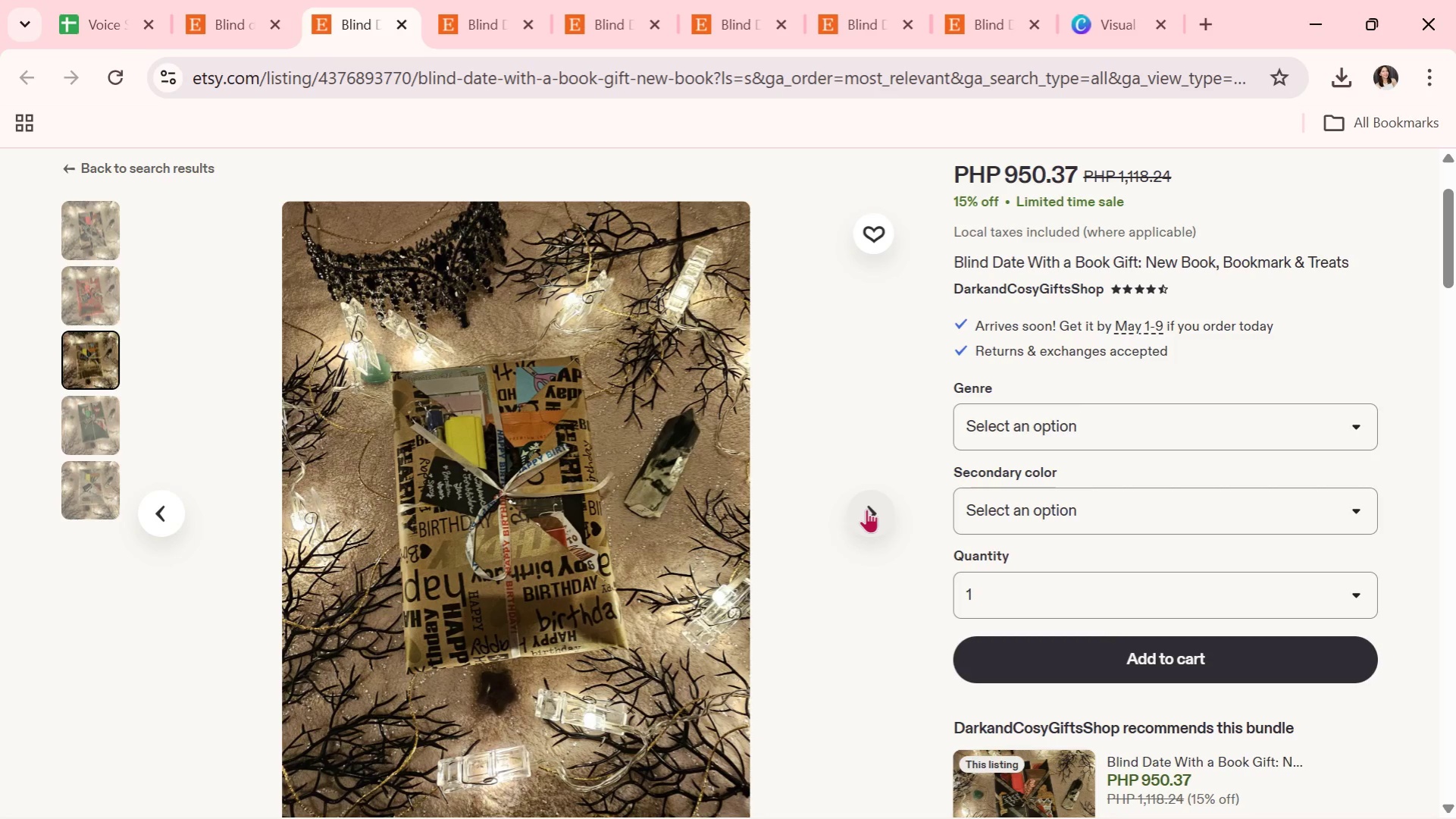 
left_click([866, 509])
 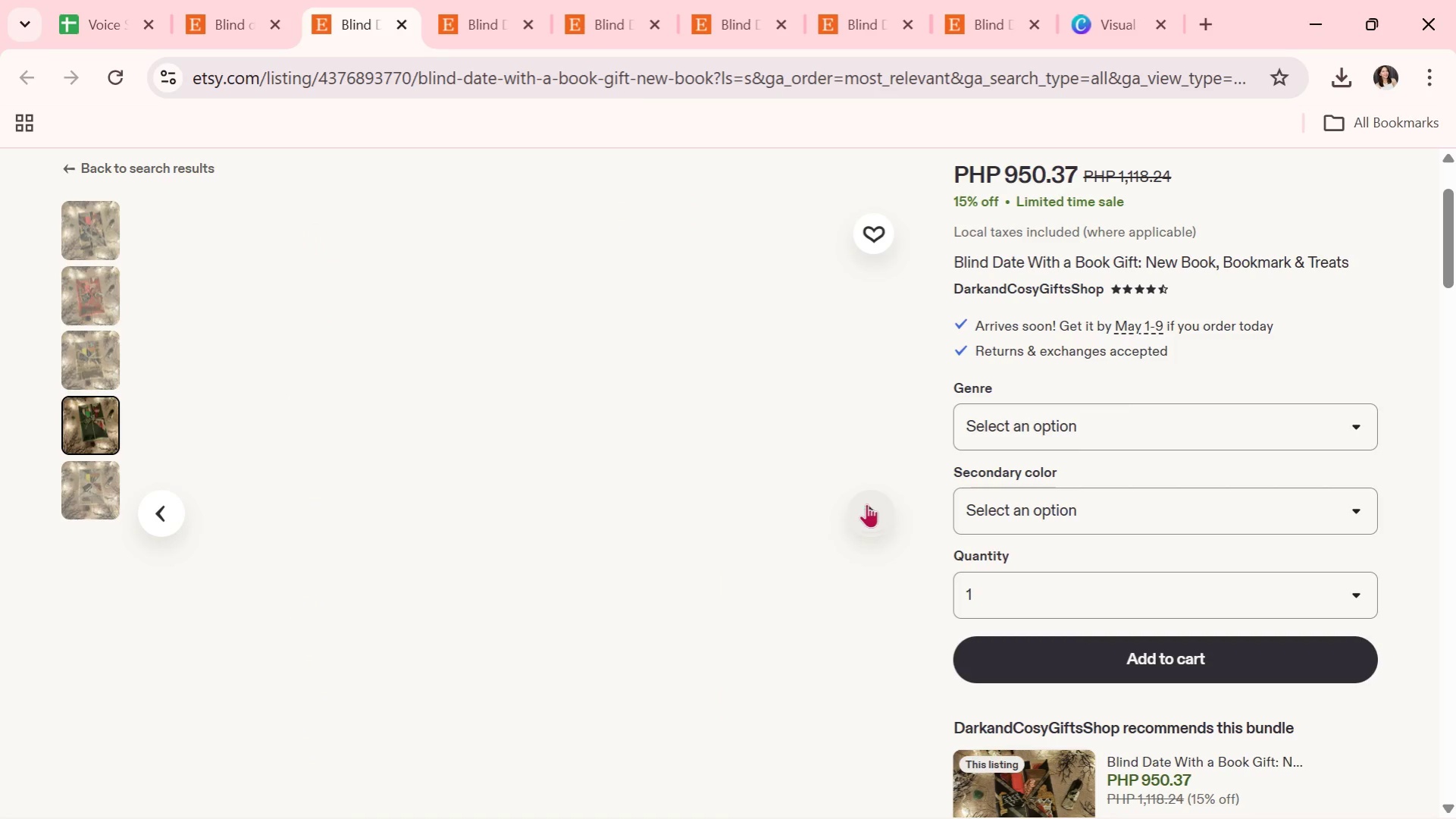 
left_click([225, 0])
 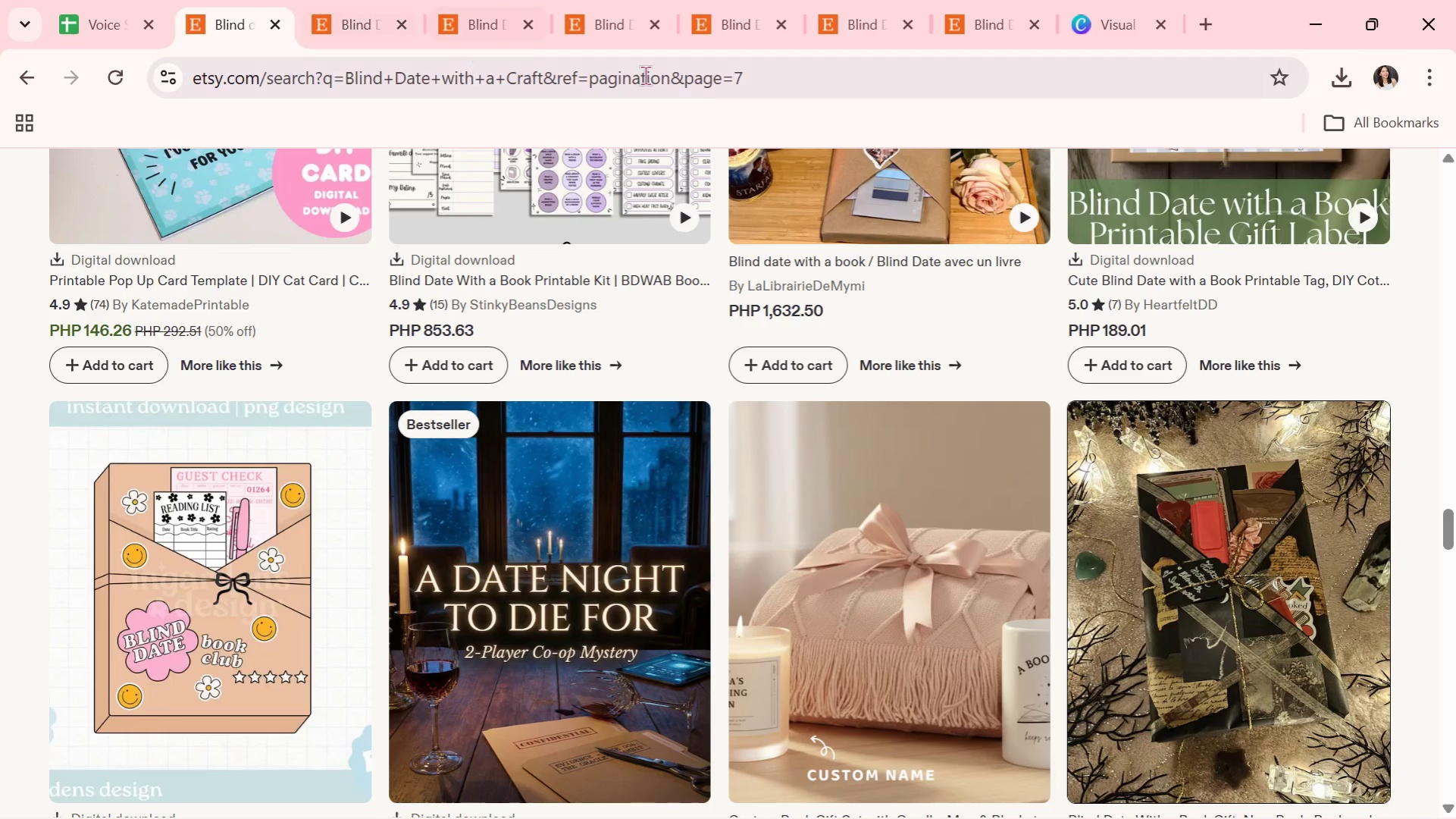 
key(Alt+Tab)